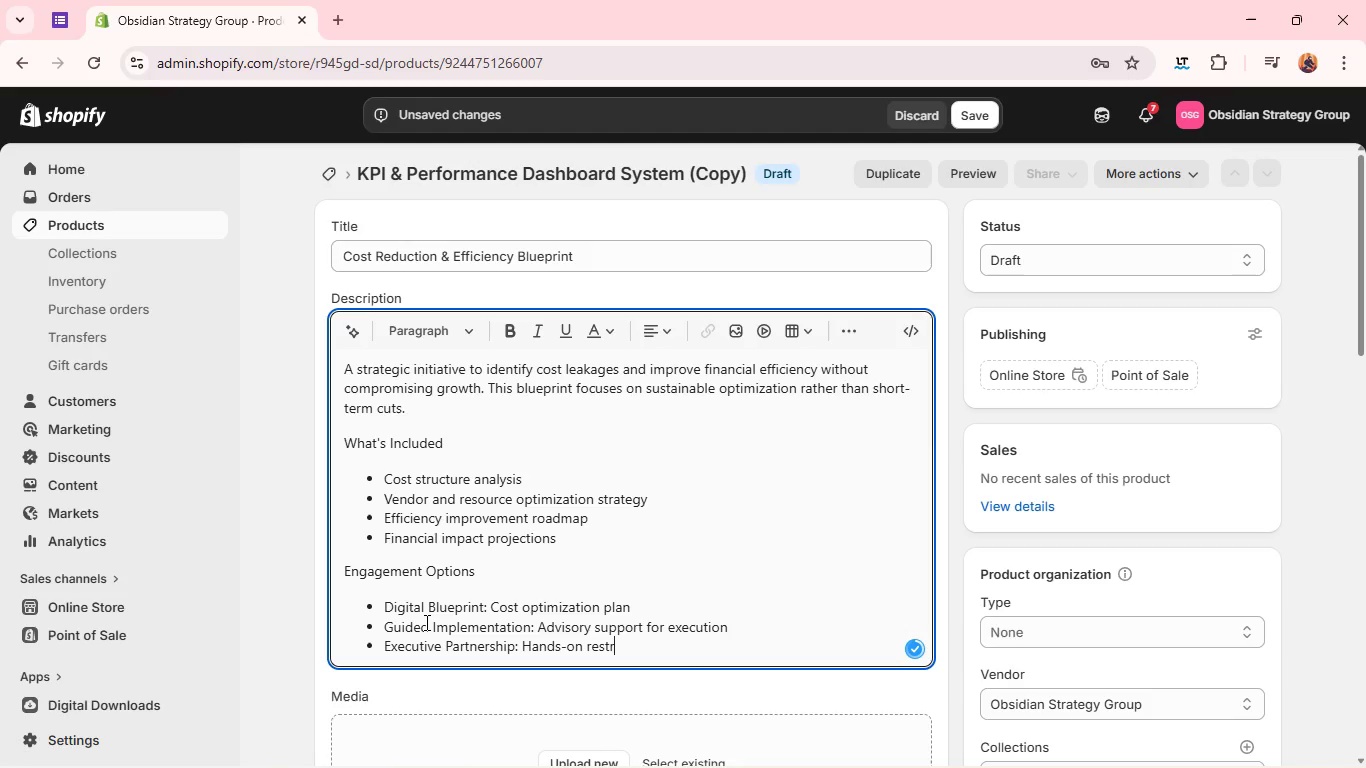 
key(Enter)
 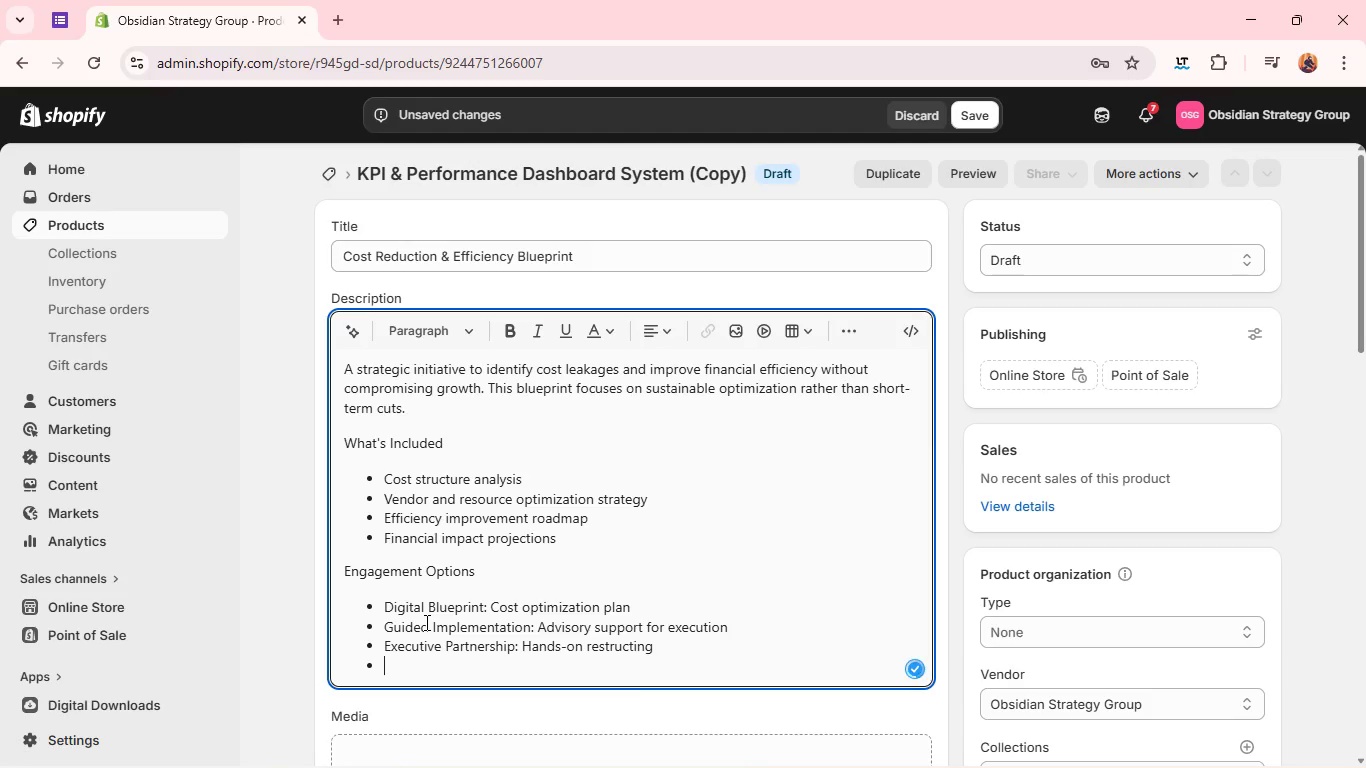 
key(Enter)
 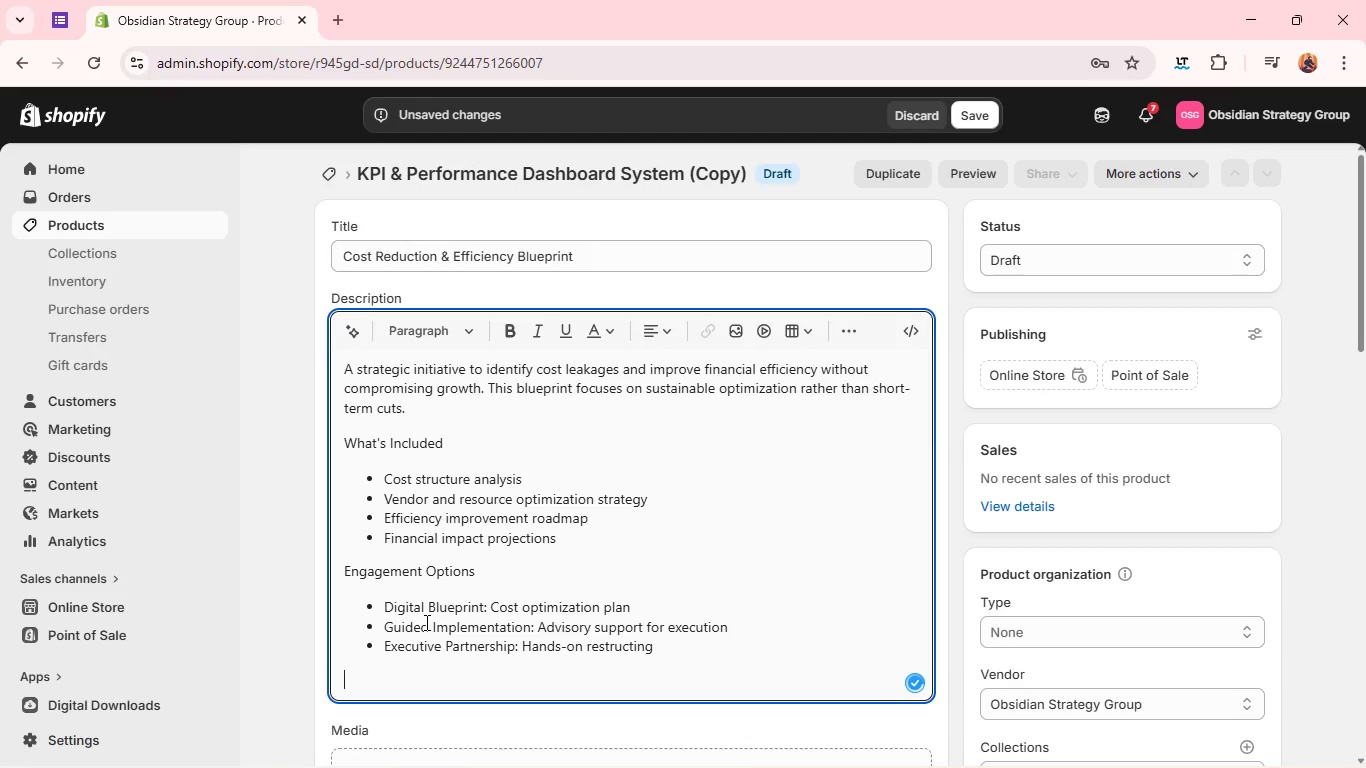 
type(Su)
 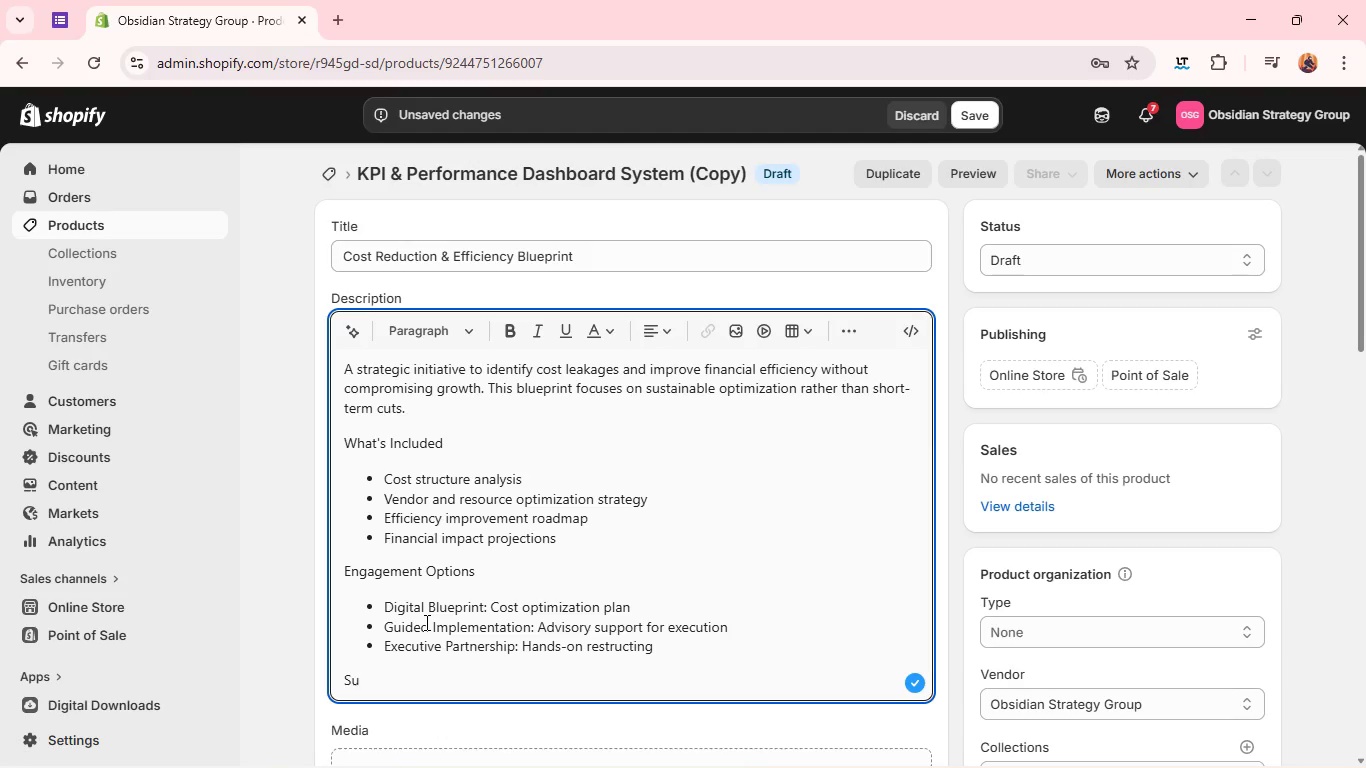 
type(ccess Metrics)
 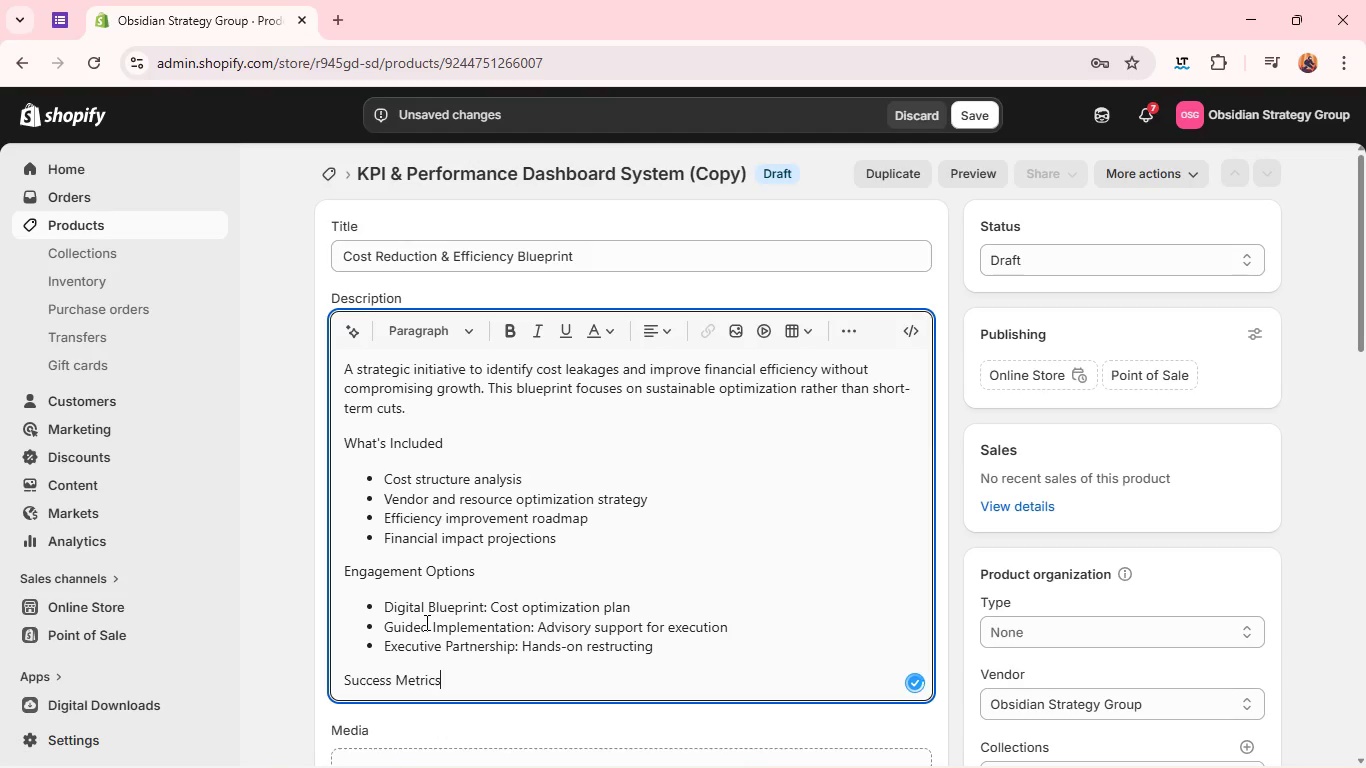 
key(Enter)
 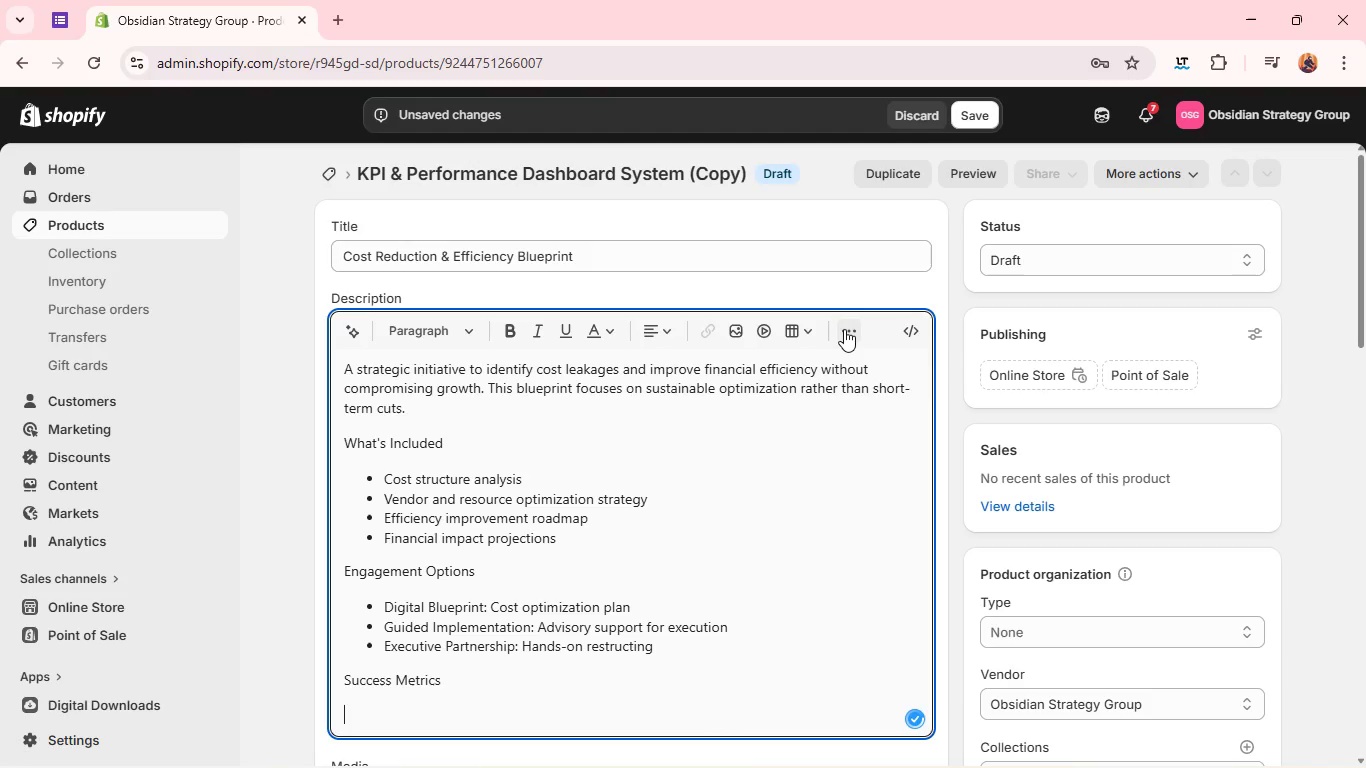 
left_click([845, 329])
 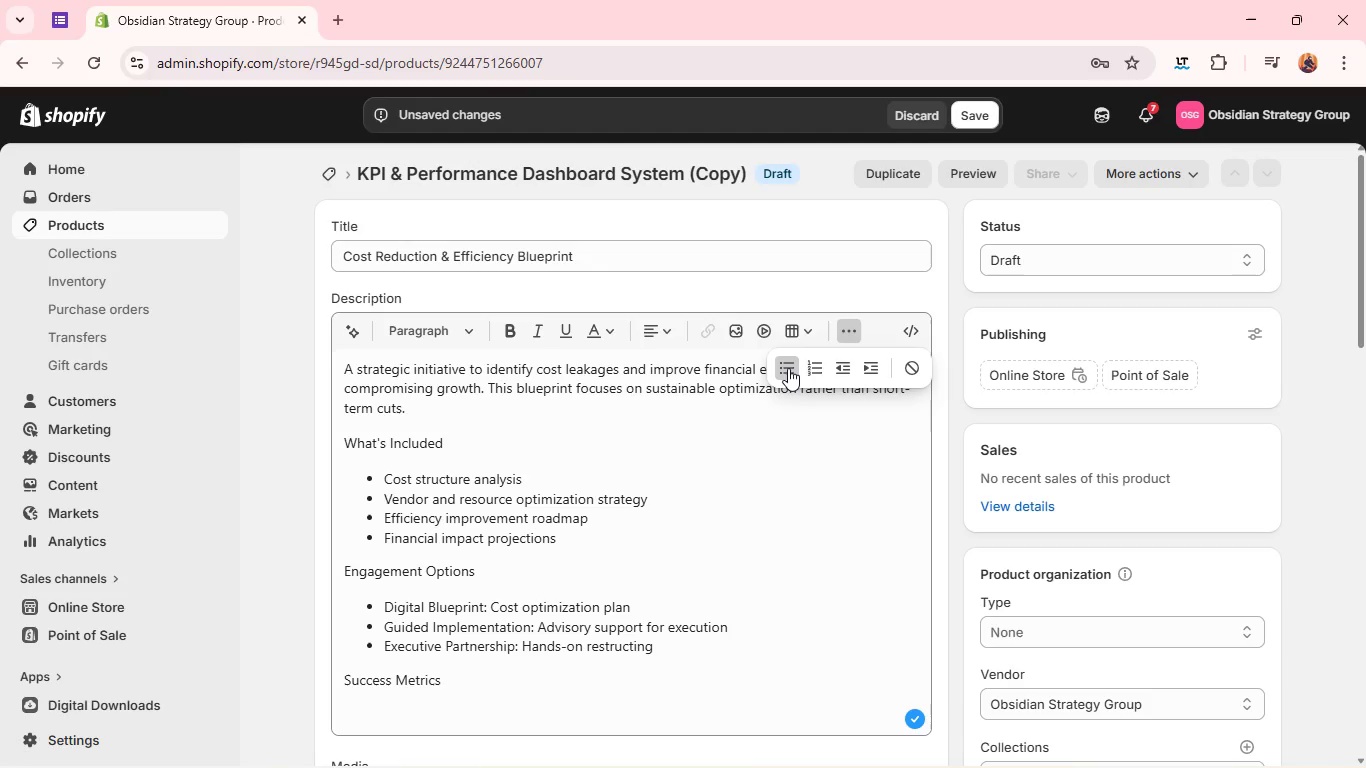 
left_click([788, 368])
 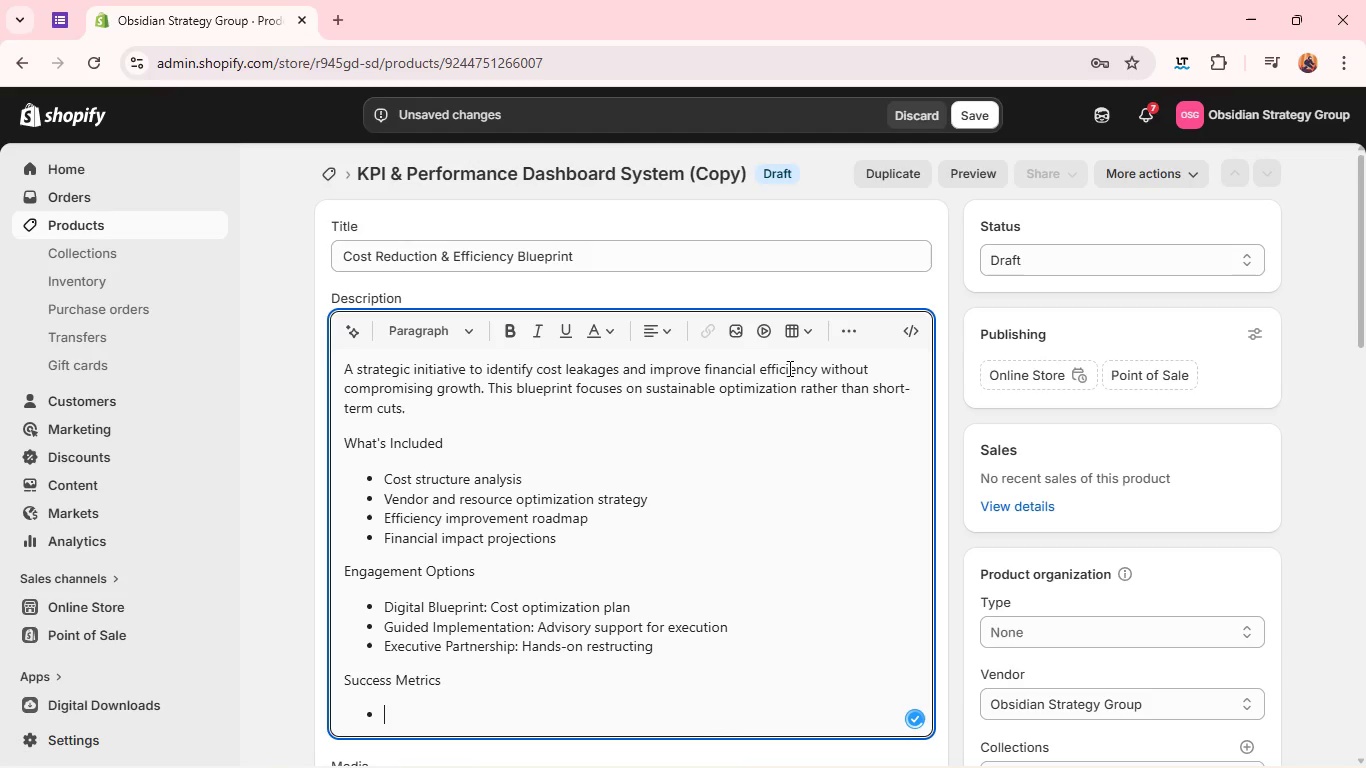 
type(10-25% cost reduction)
 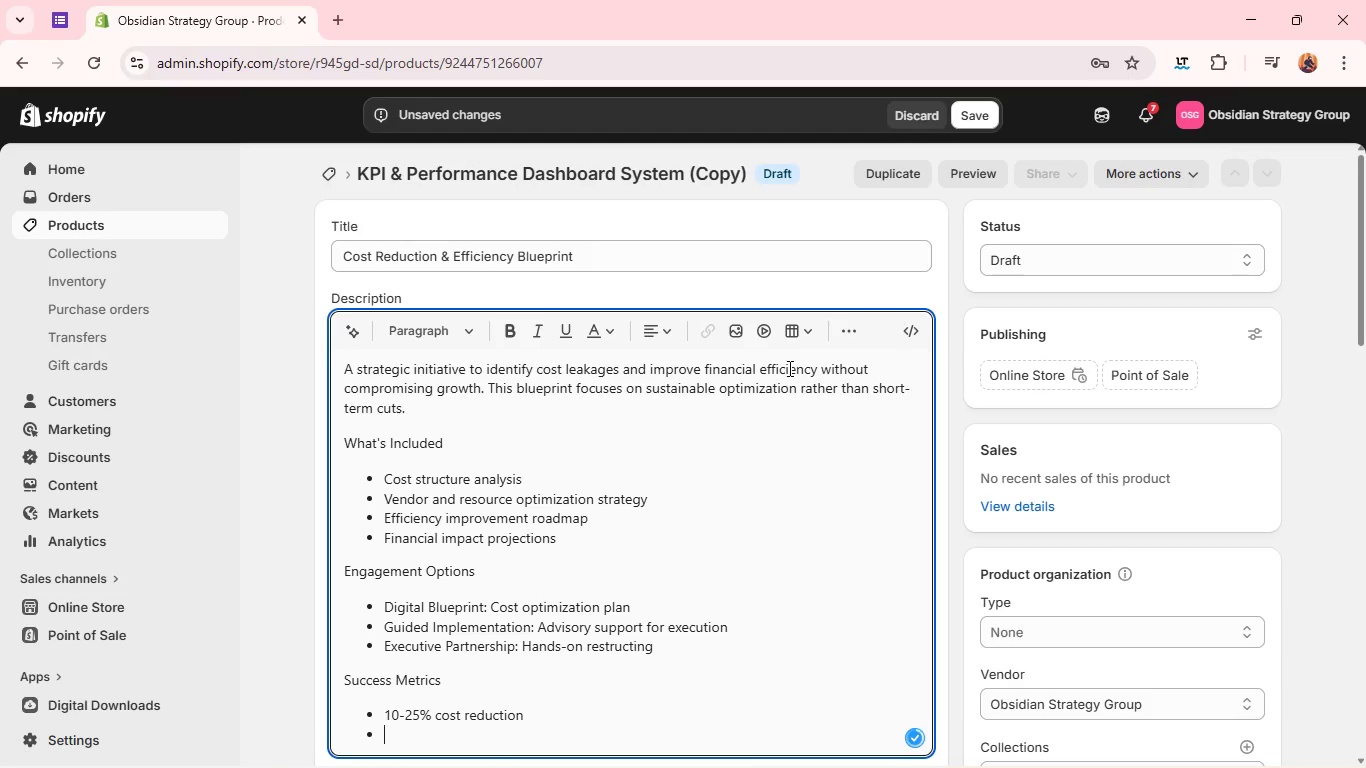 
 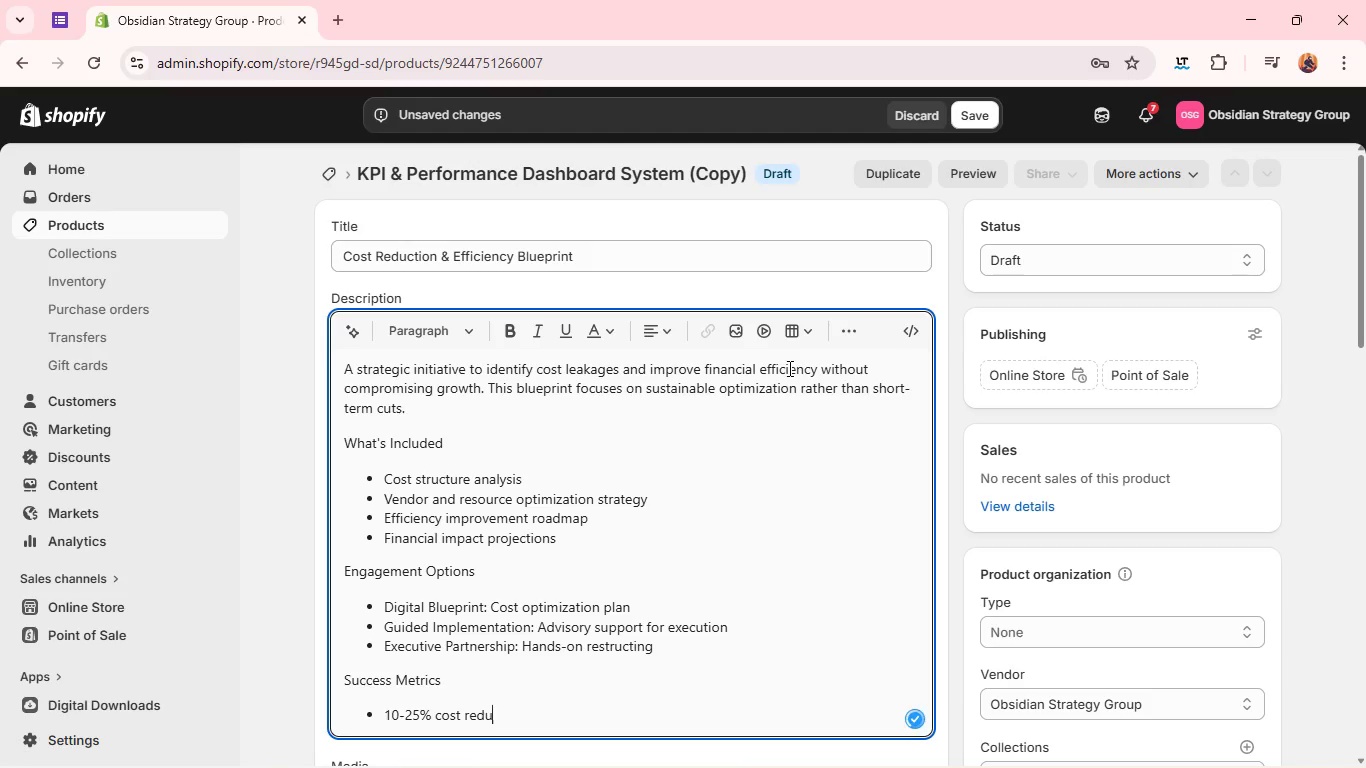 
key(Enter)
 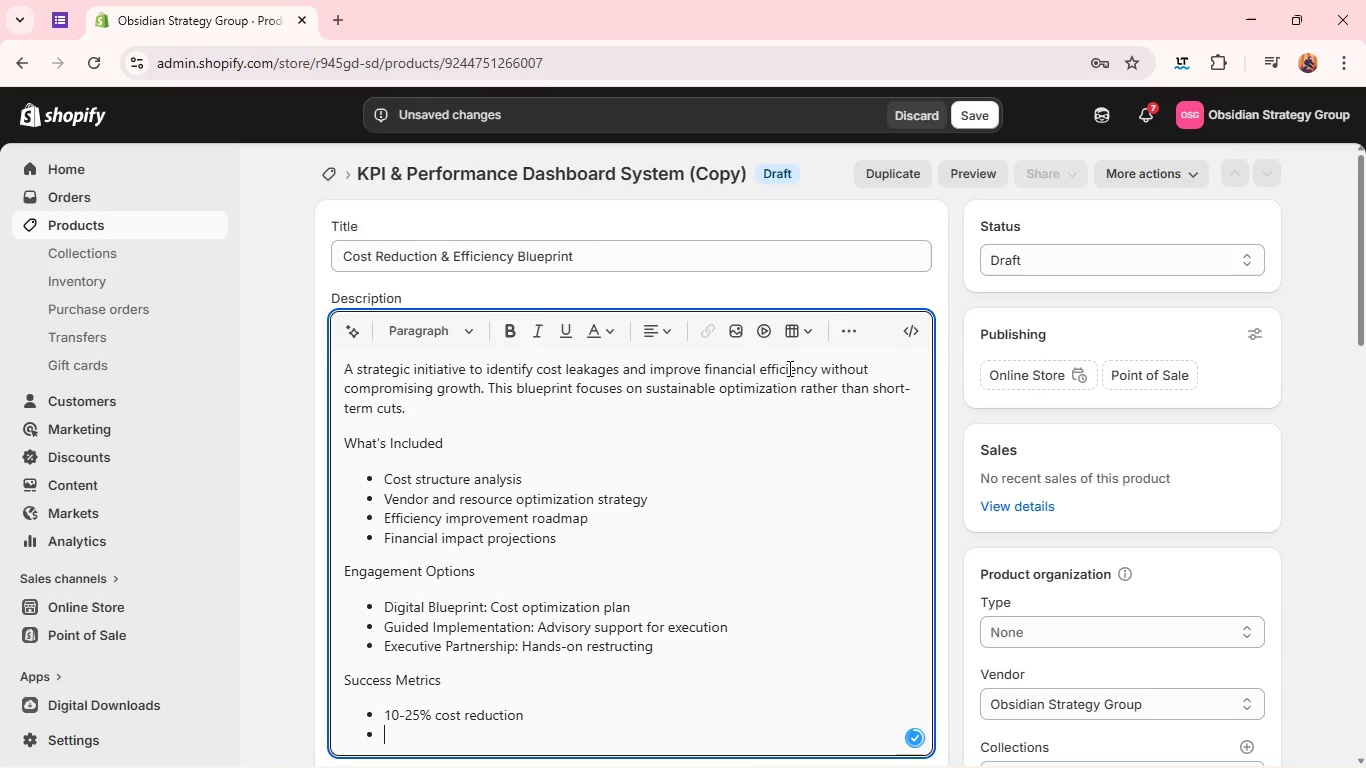 
type(Impro)
key(Backspace)
key(Backspace)
type(roved profit margins)
 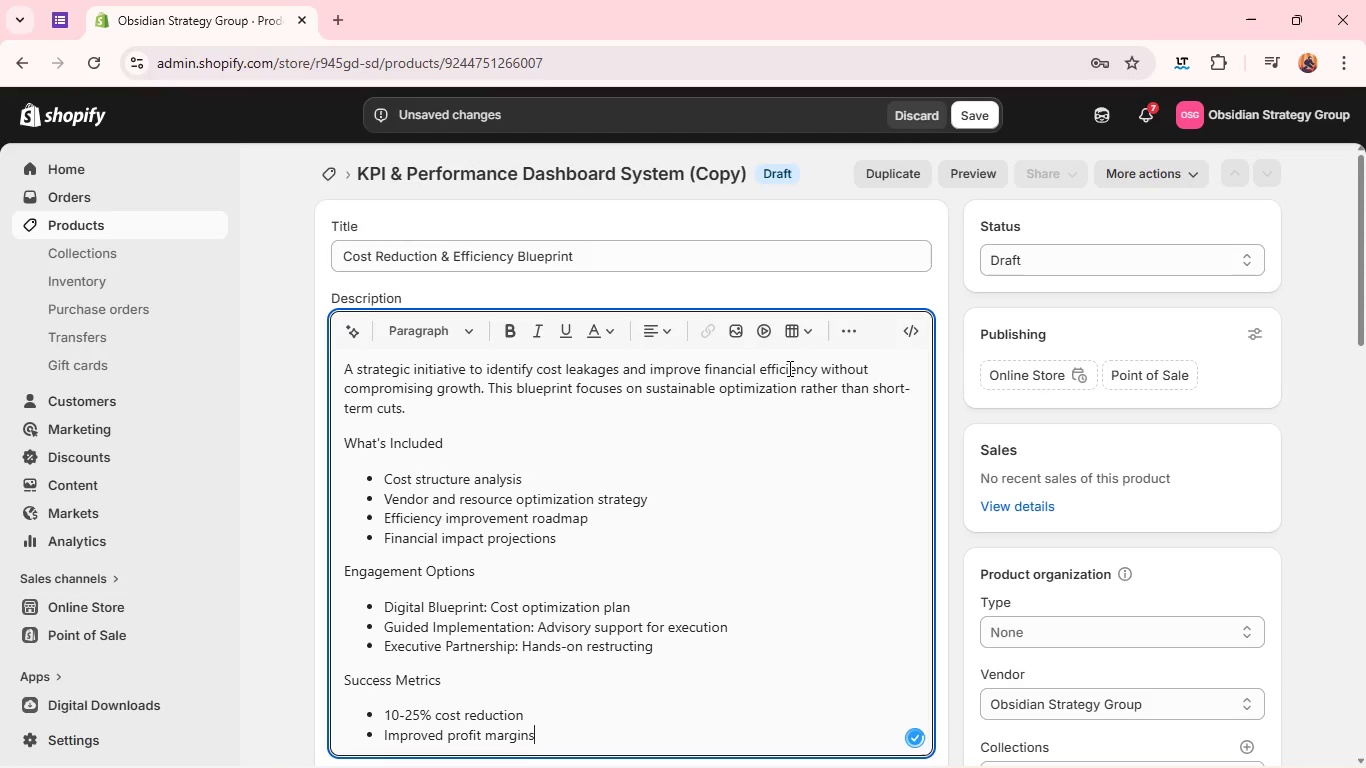 
key(Enter)
 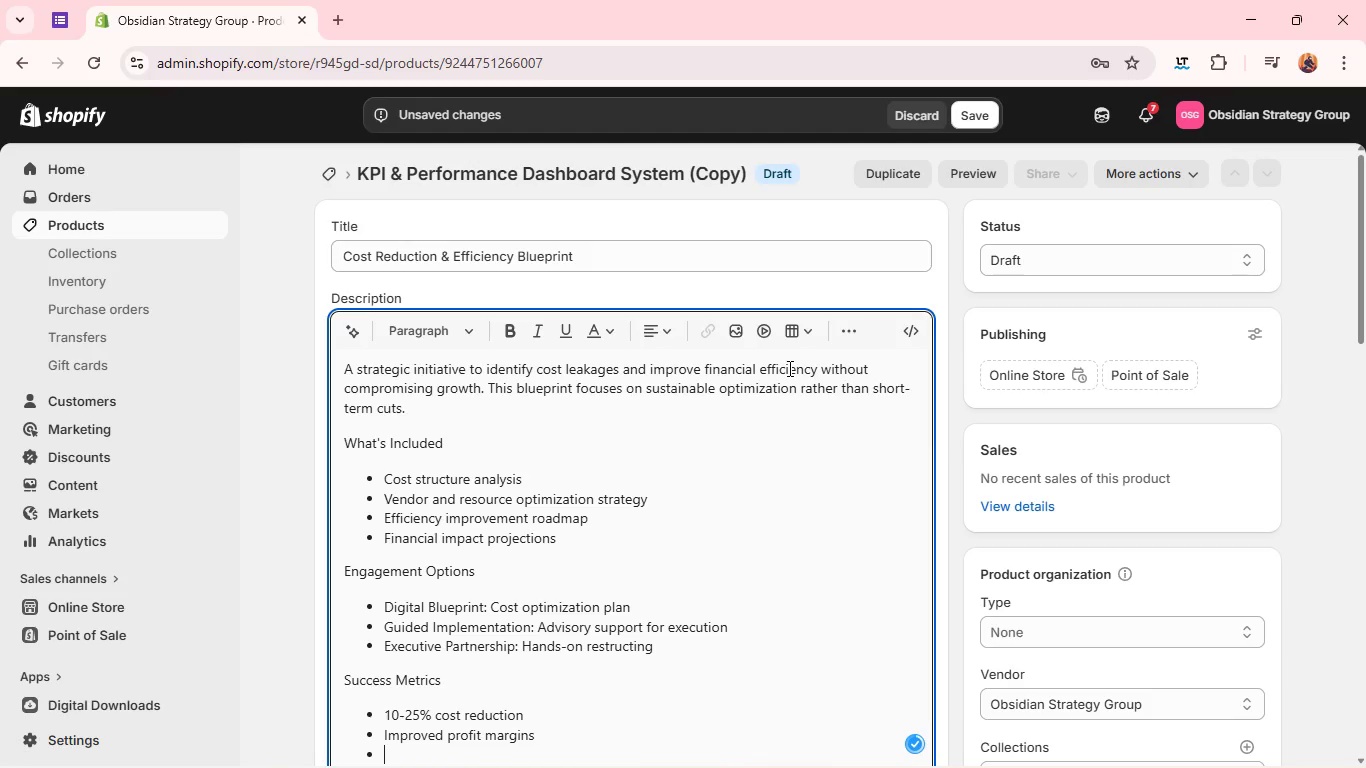 
type(Stra)
key(Backspace)
type(eamlined resource allocation)
 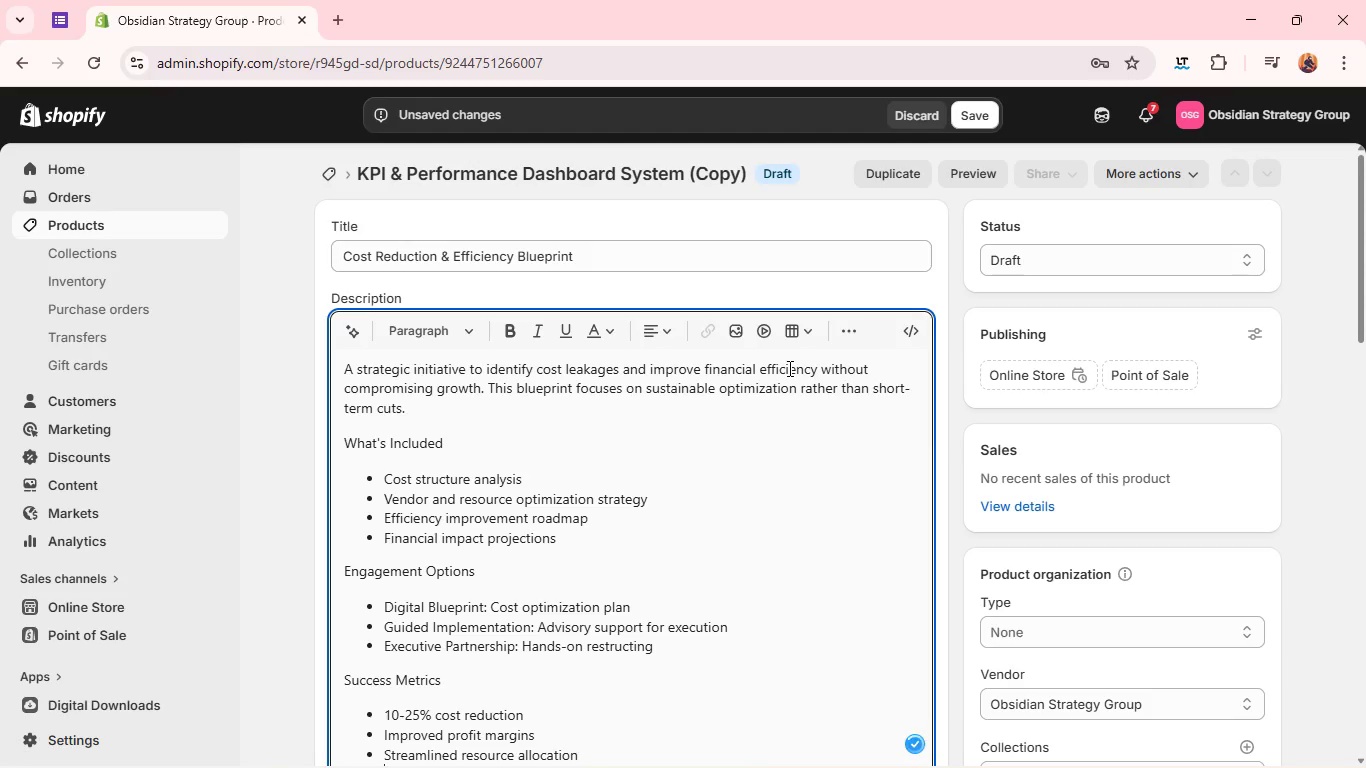 
key(Enter)
 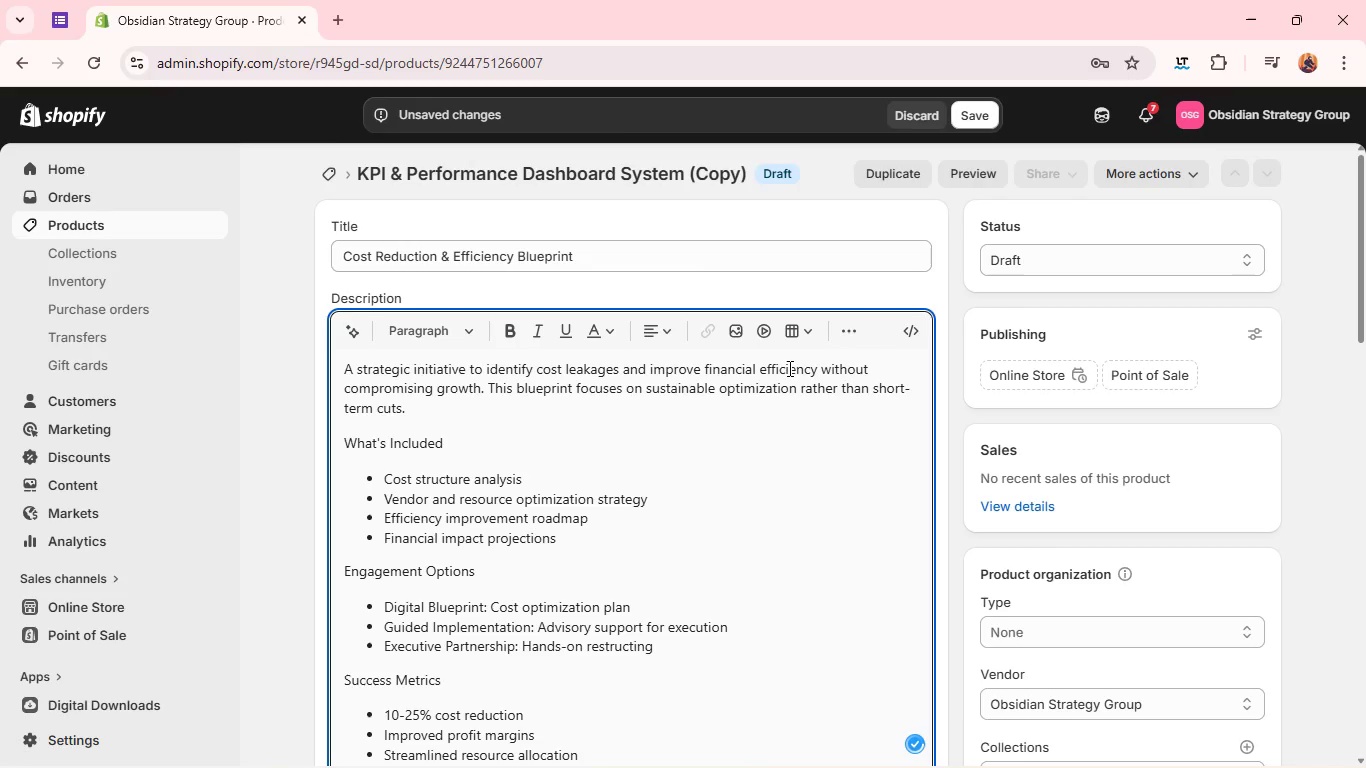 
key(Enter)
 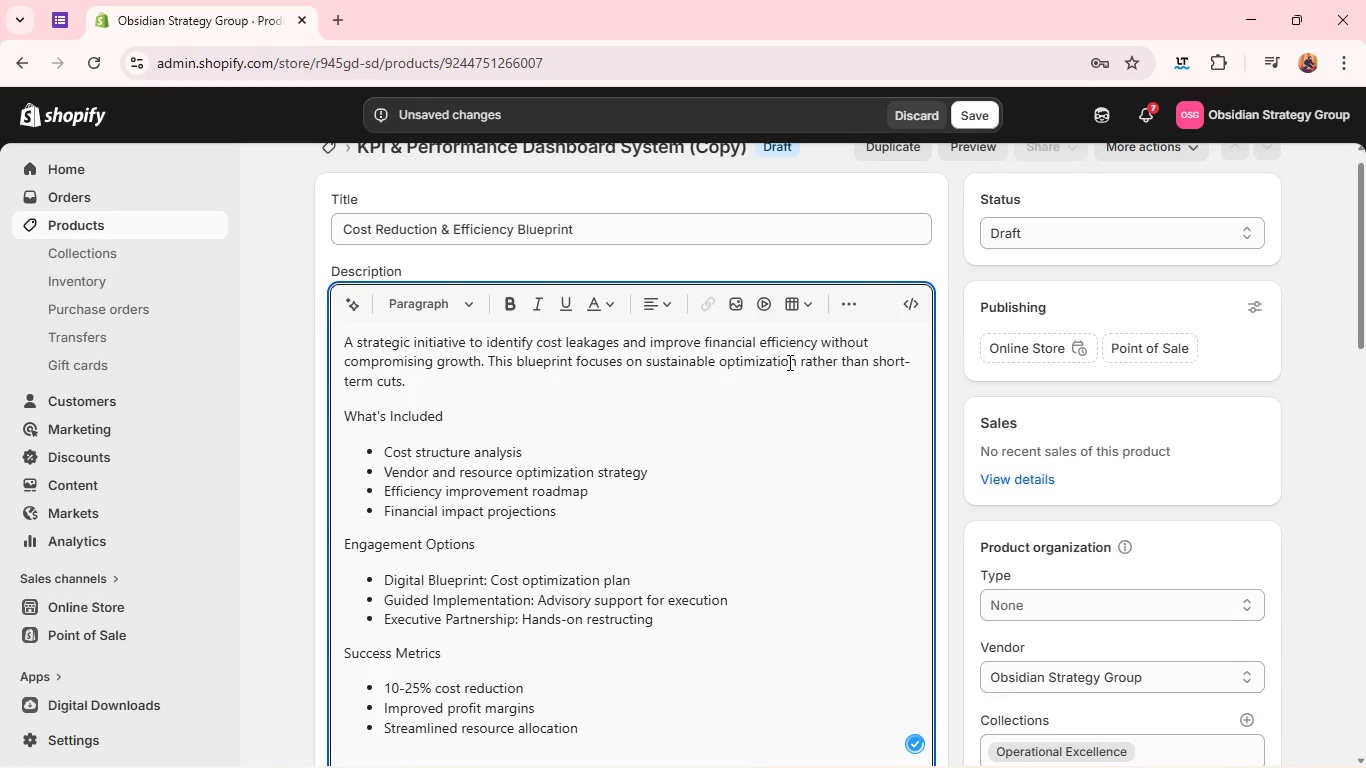 
type(Prerequir)
key(Backspace)
type(sites)
 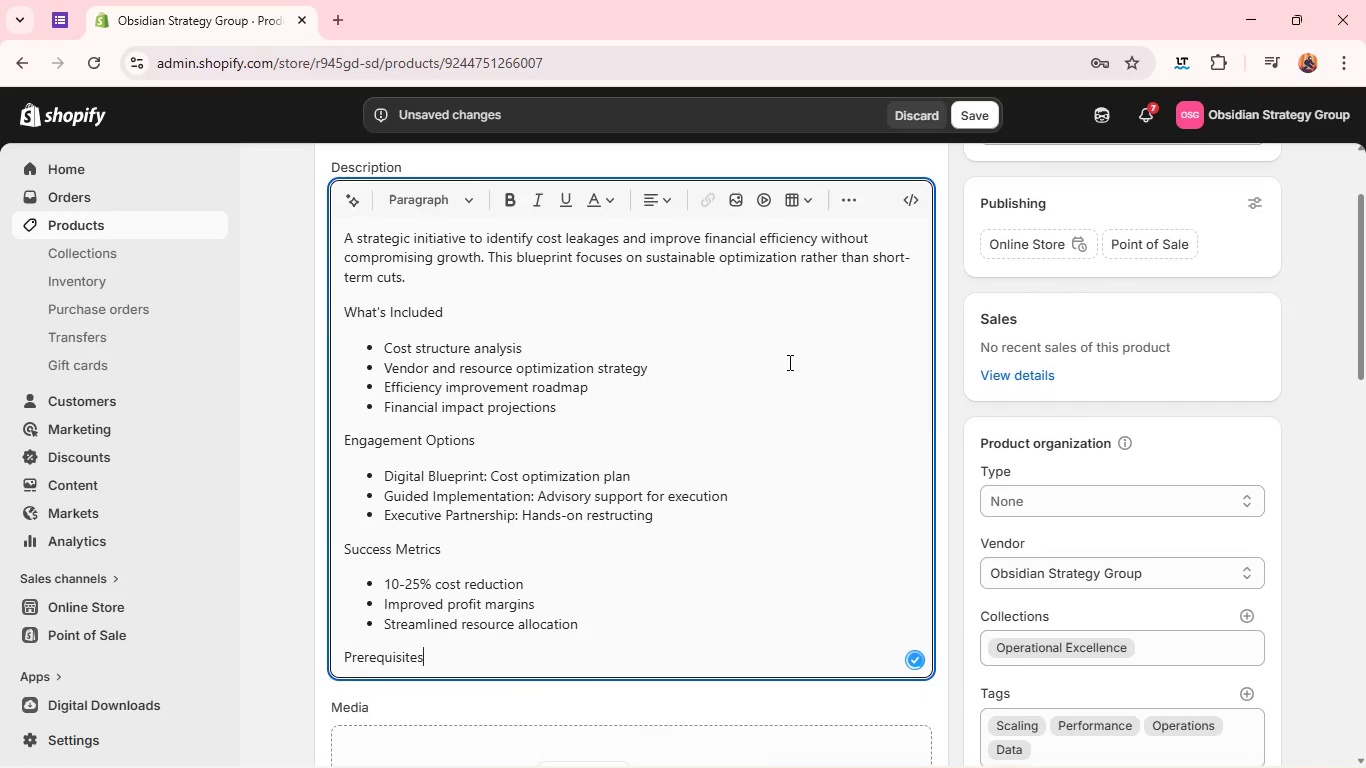 
key(Enter)
 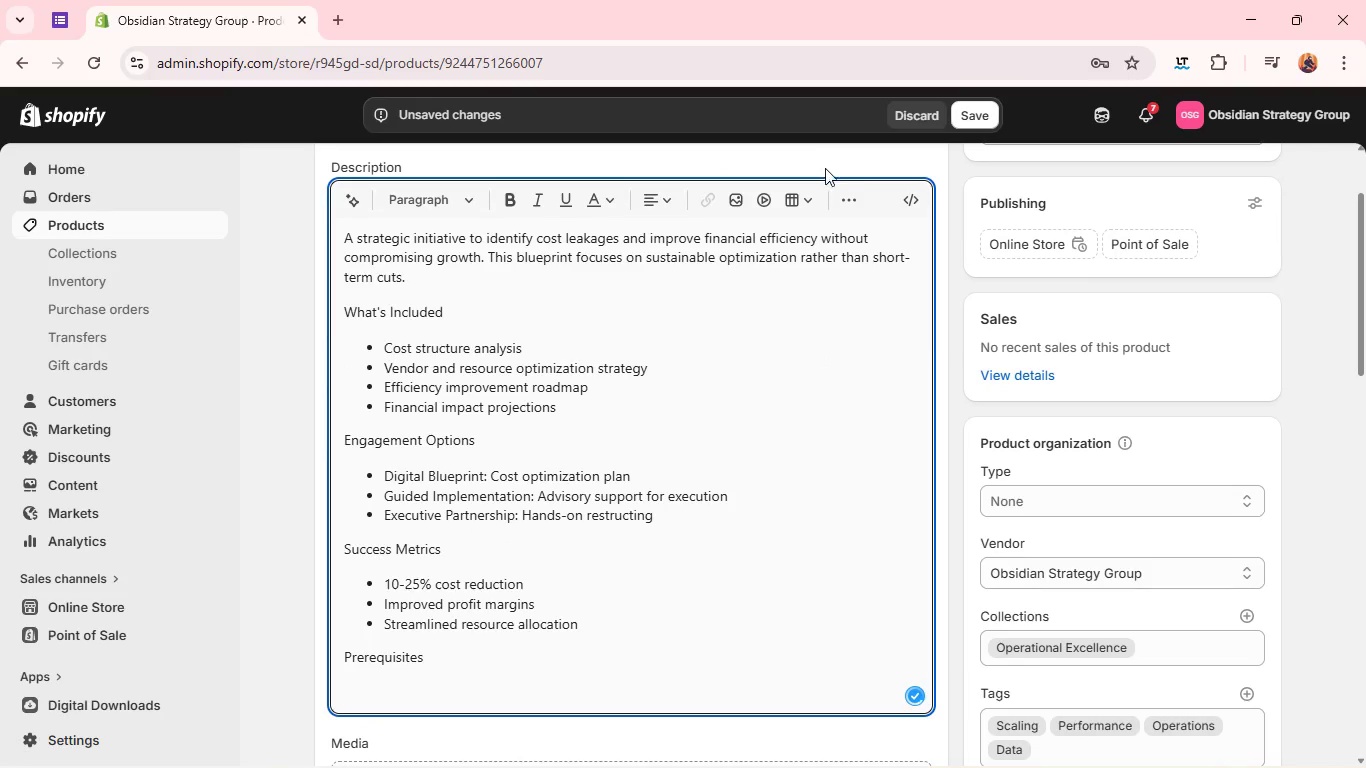 
left_click([842, 195])
 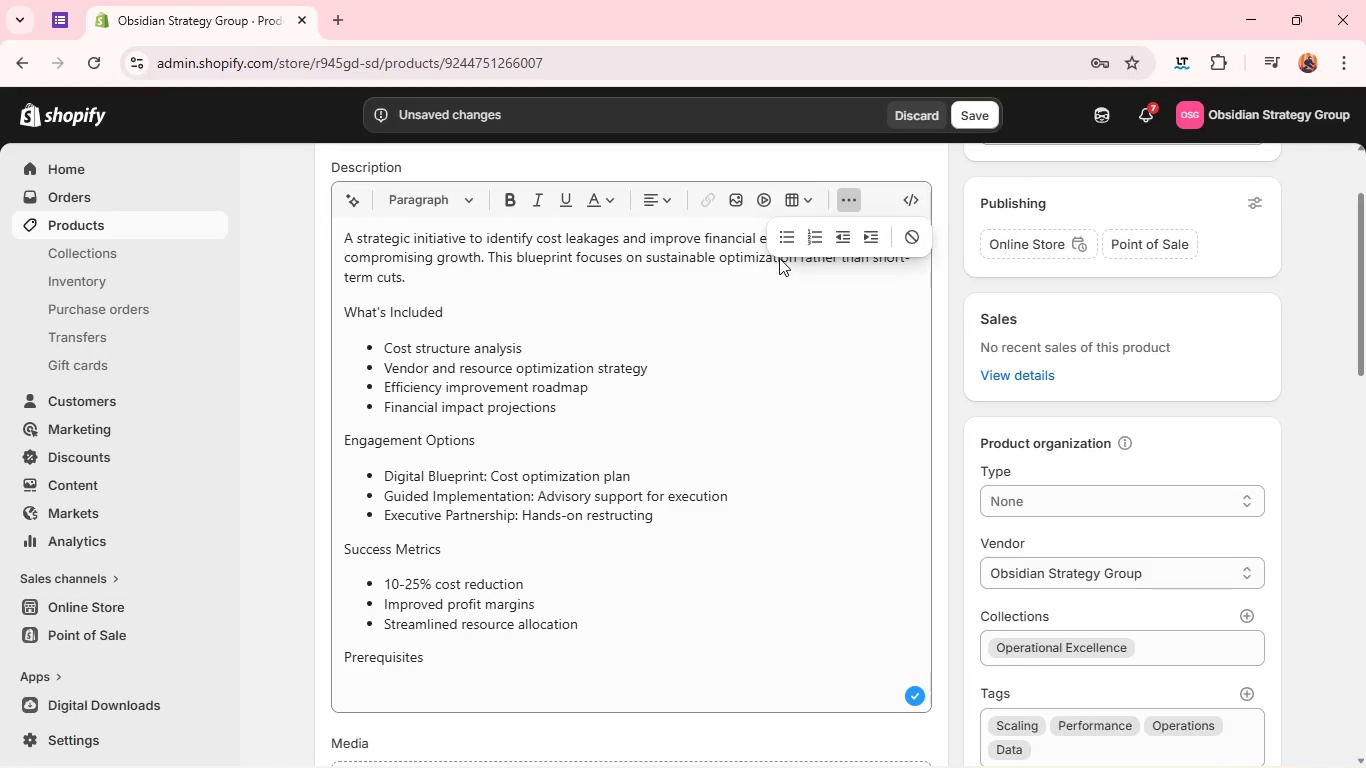 
left_click([790, 243])
 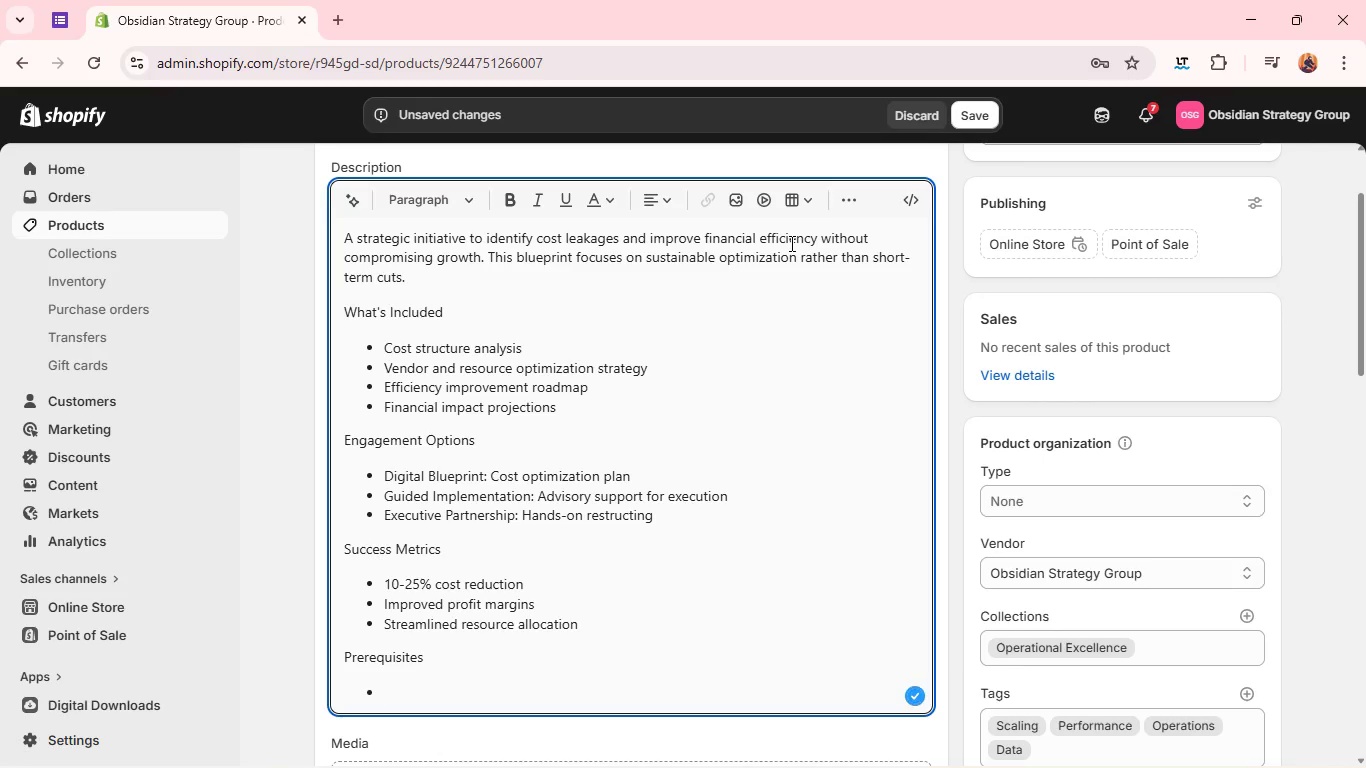 
type(Finac)
key(Backspace)
type(ncial data access)
 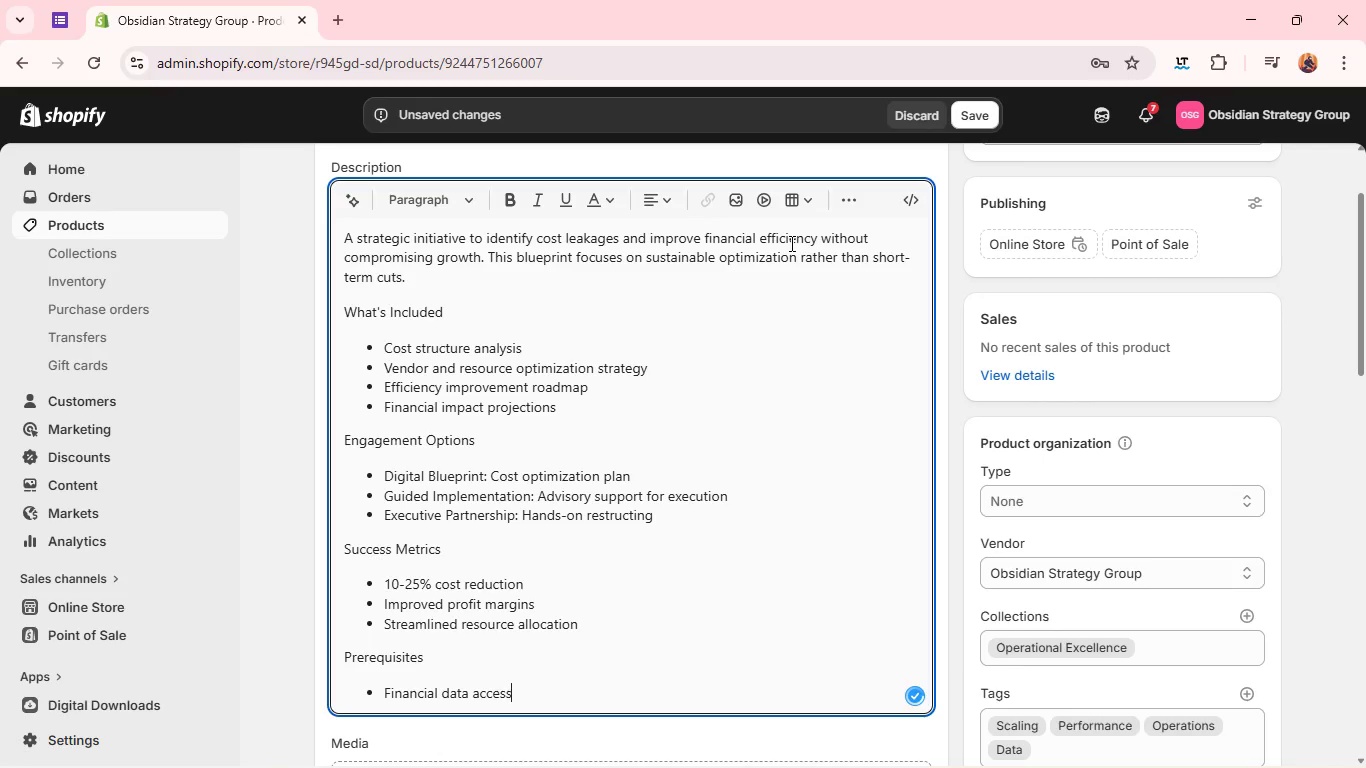 
key(Enter)
 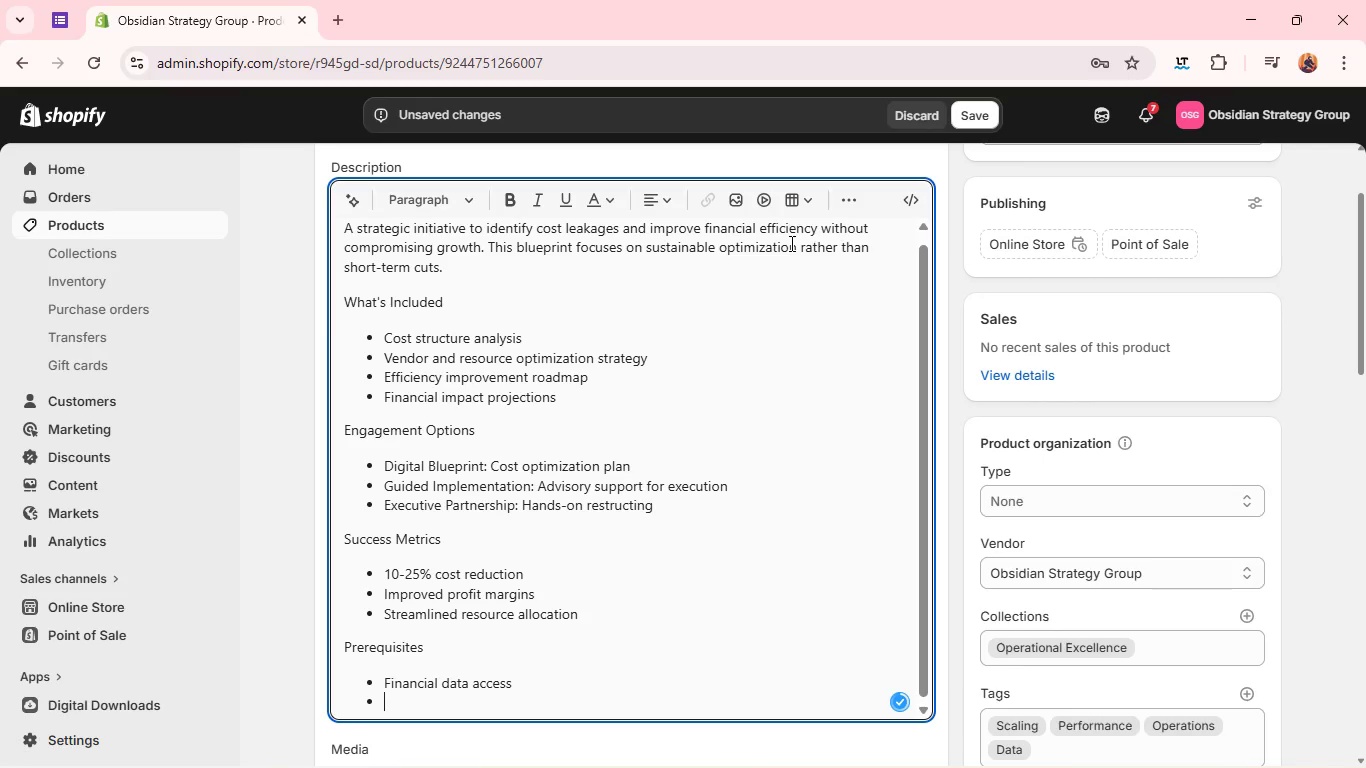 
type(Transpar)
 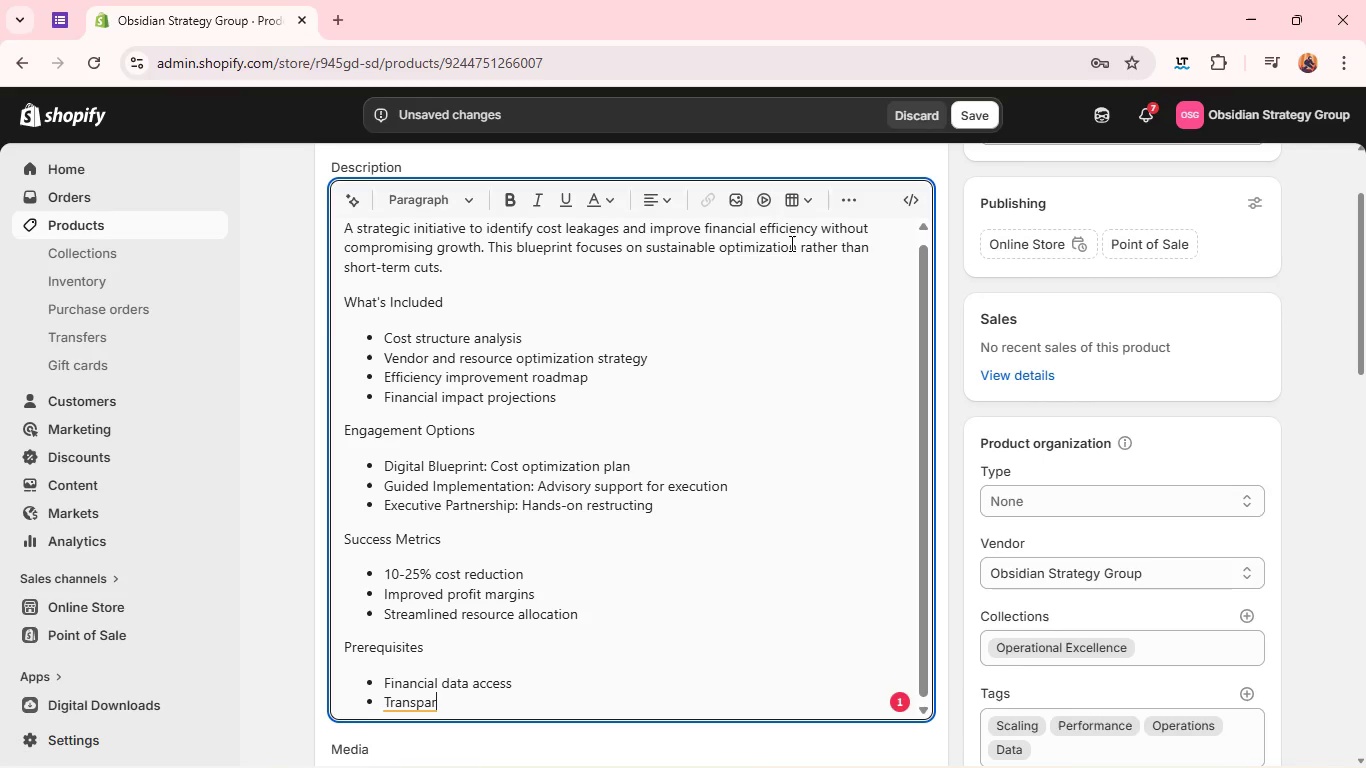 
type(ency in expenss)
key(Backspace)
type(es)
 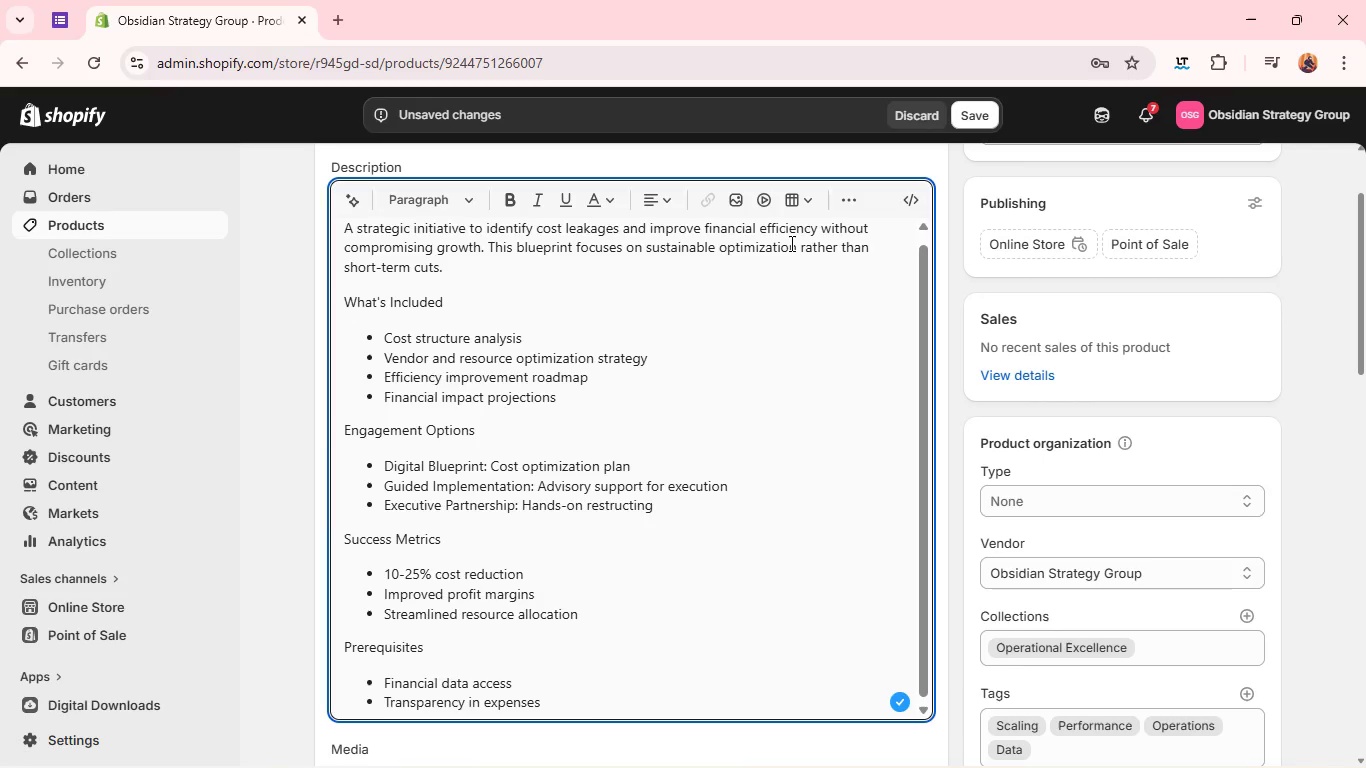 
key(Enter)
 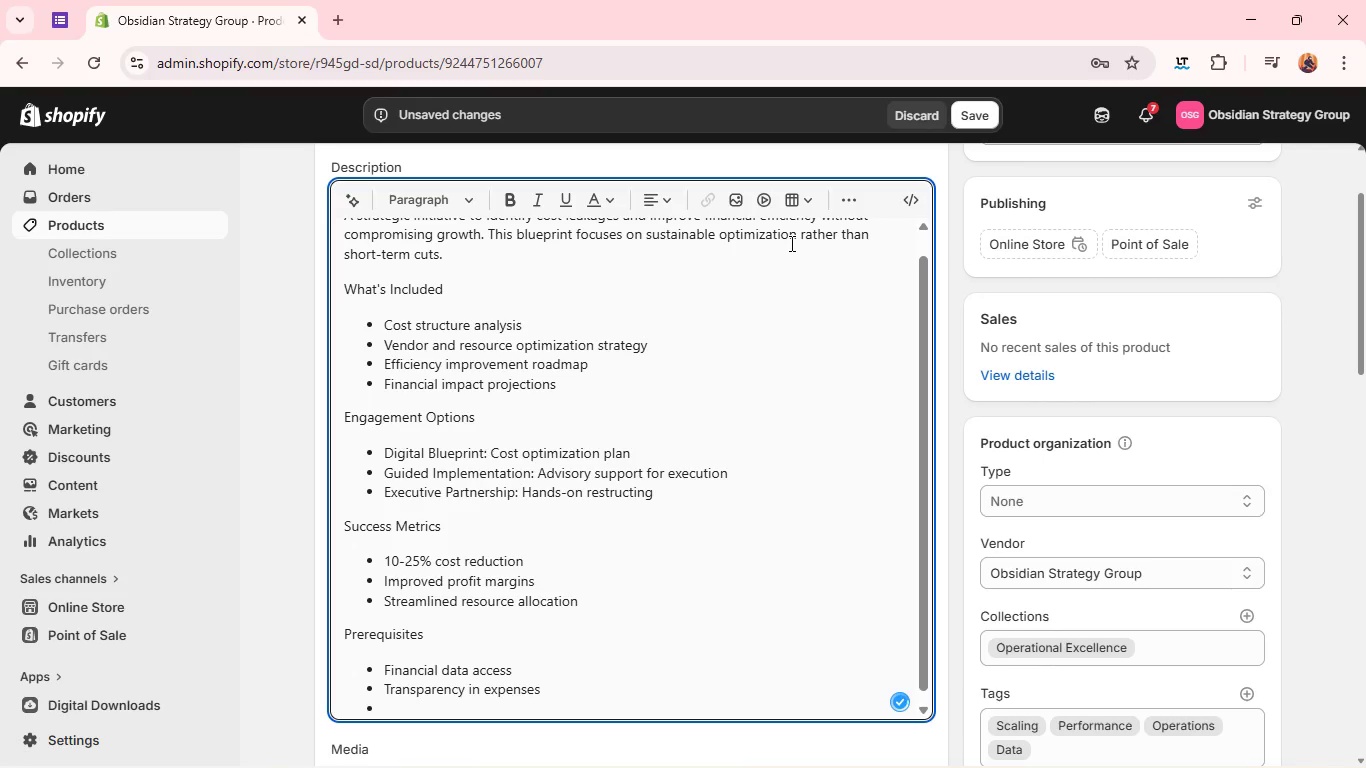 
type(Leadership commitment)
 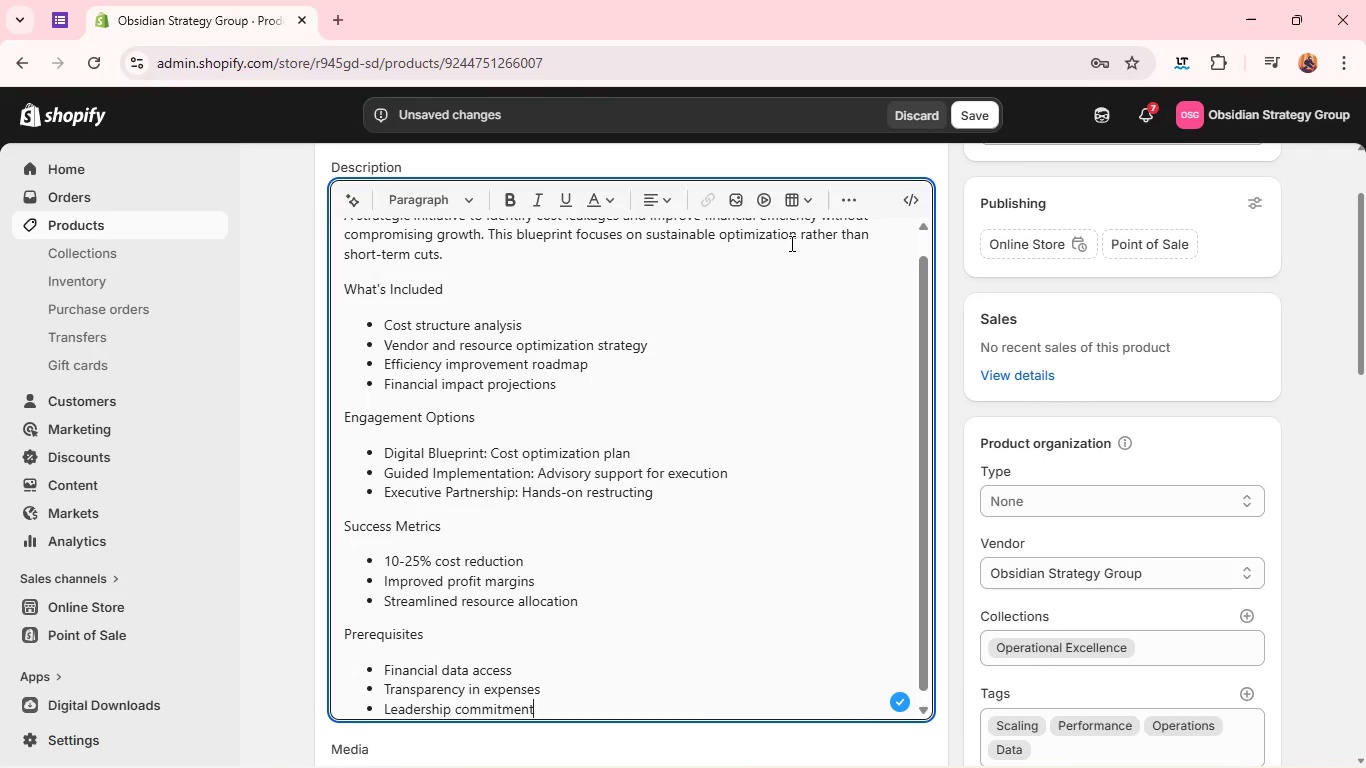 
key(Enter)
 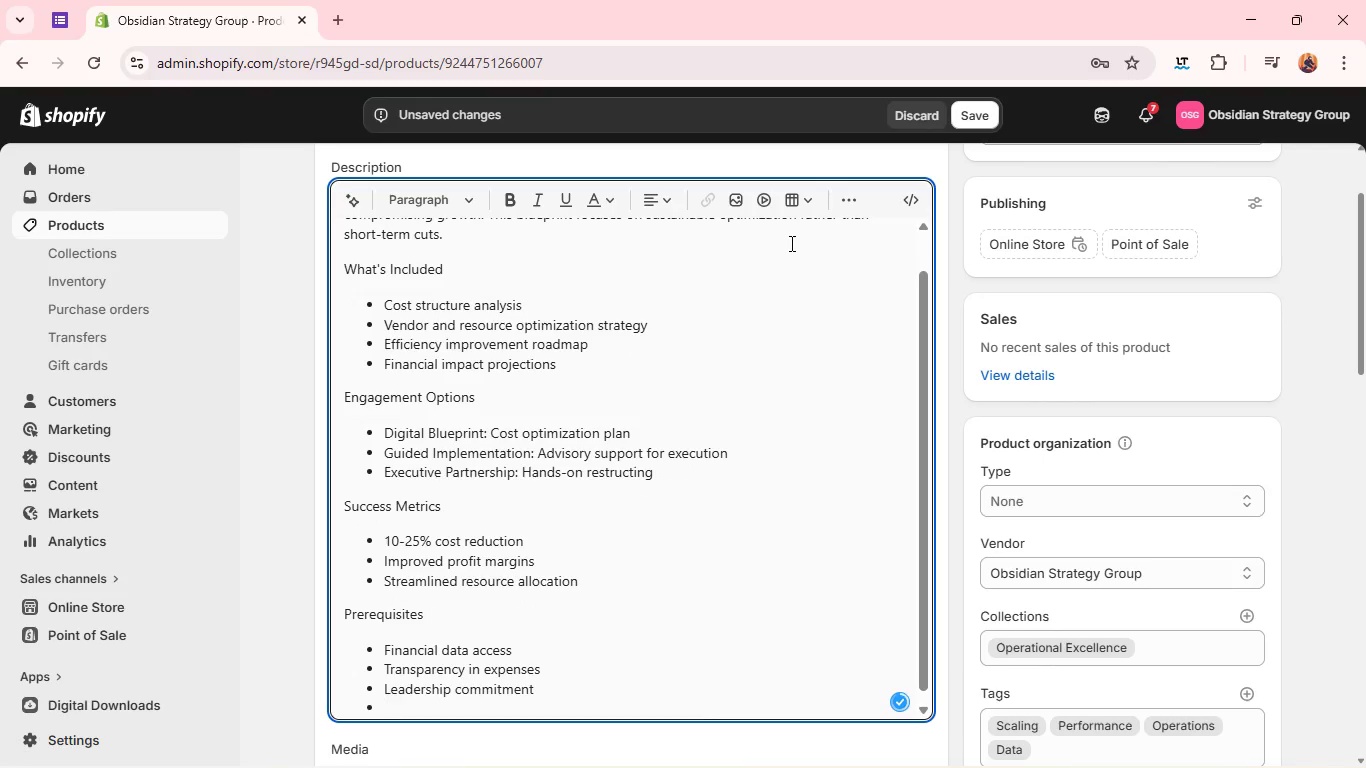 
key(Backspace)
 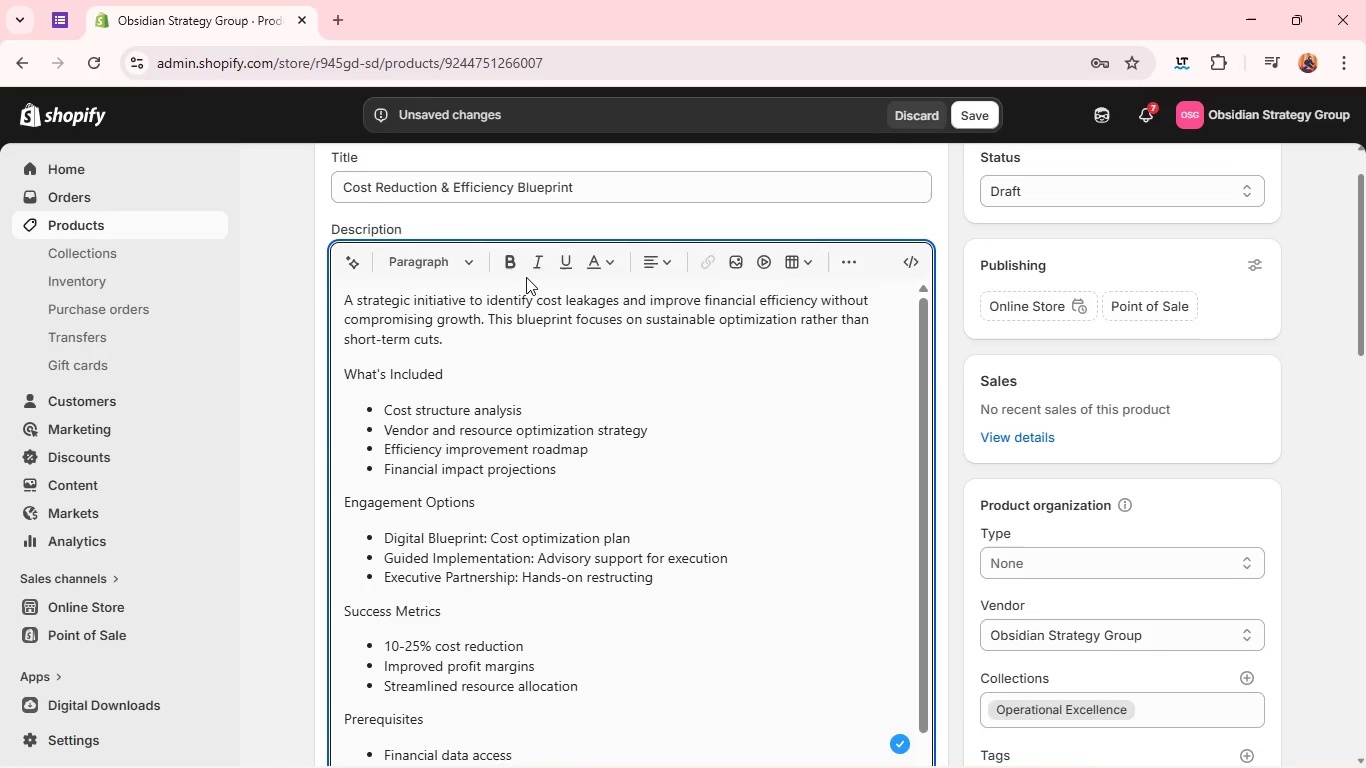 
double_click([379, 383])
 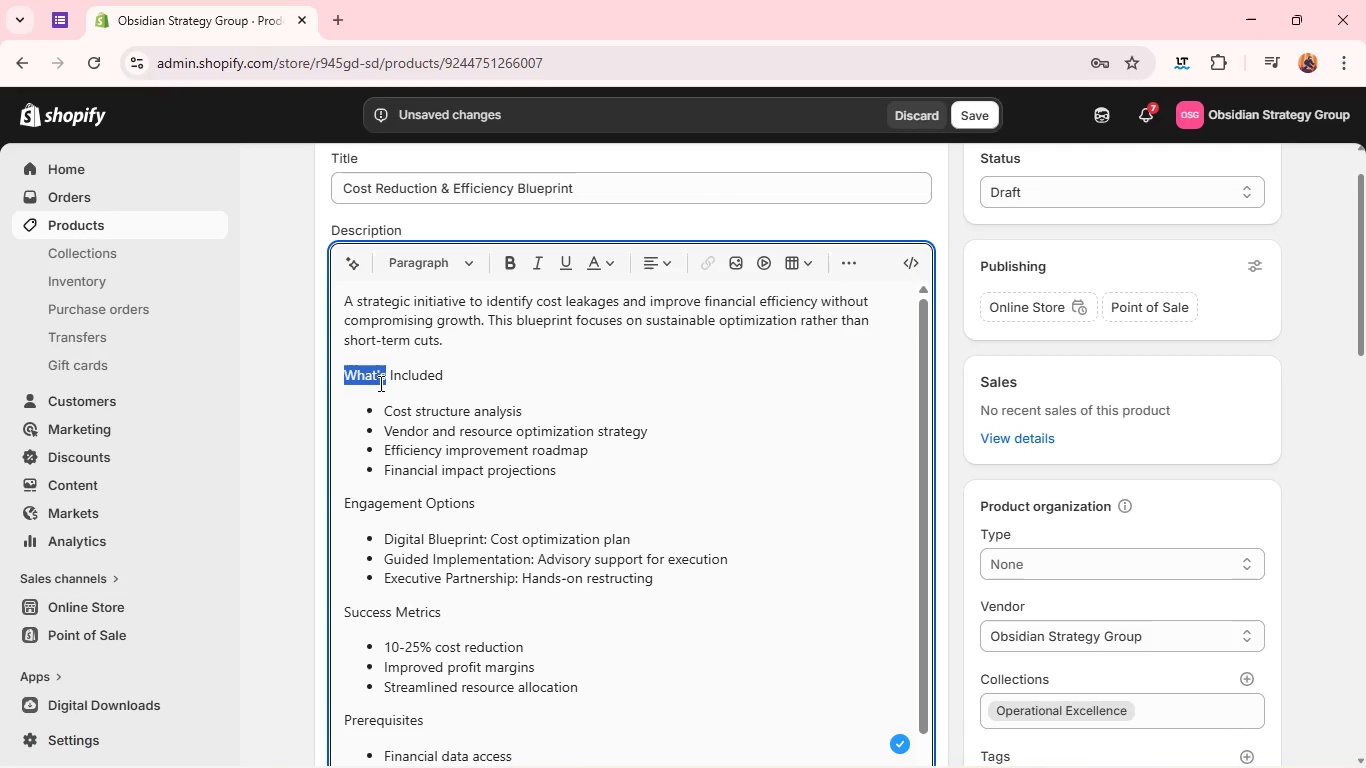 
triple_click([379, 383])
 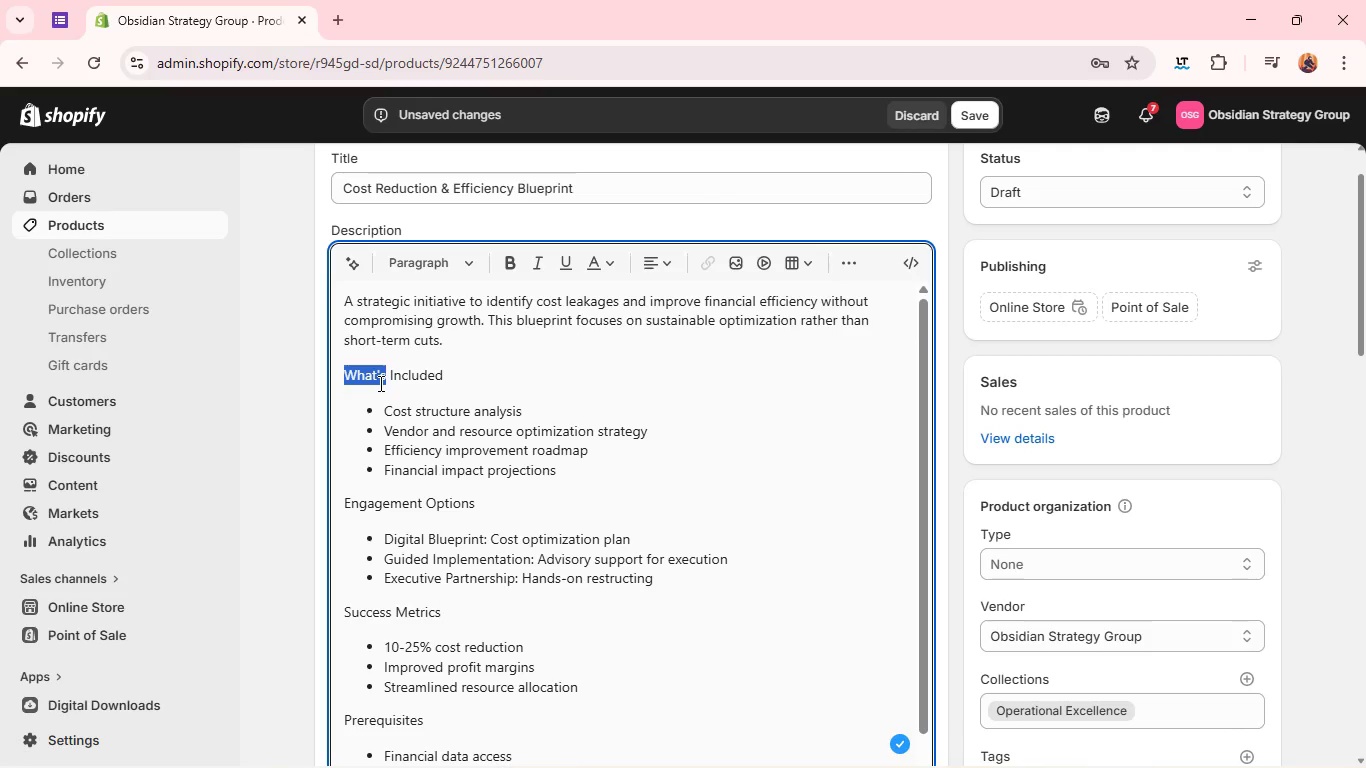 
key(Control+ControlLeft)
 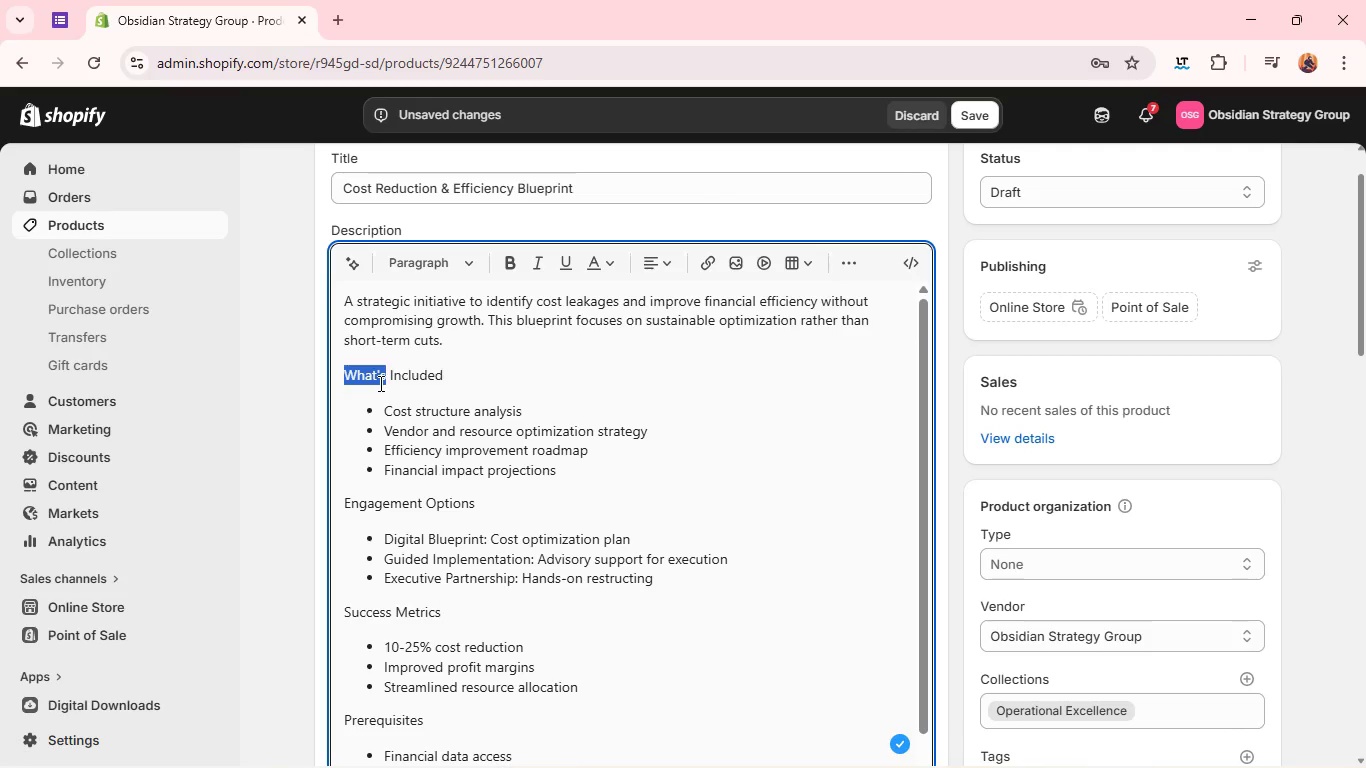 
double_click([379, 383])
 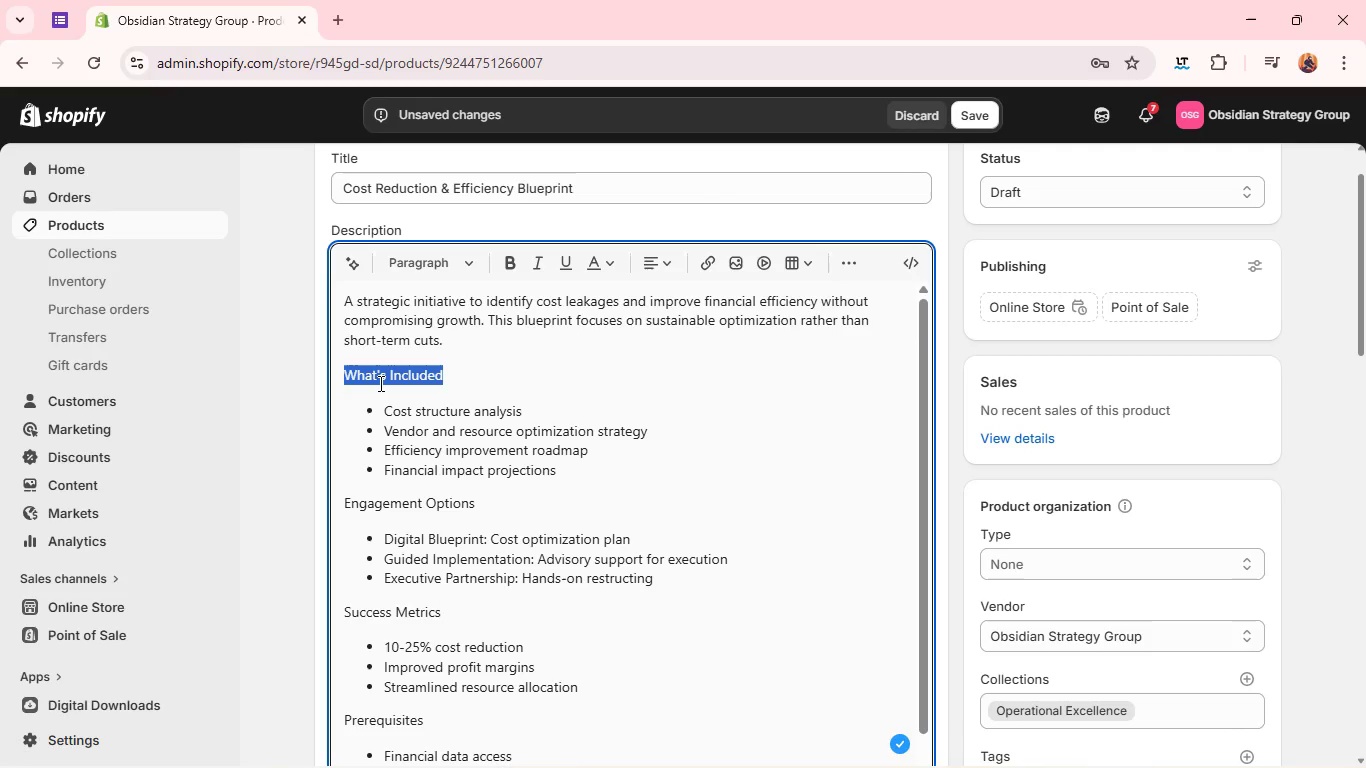 
triple_click([379, 383])
 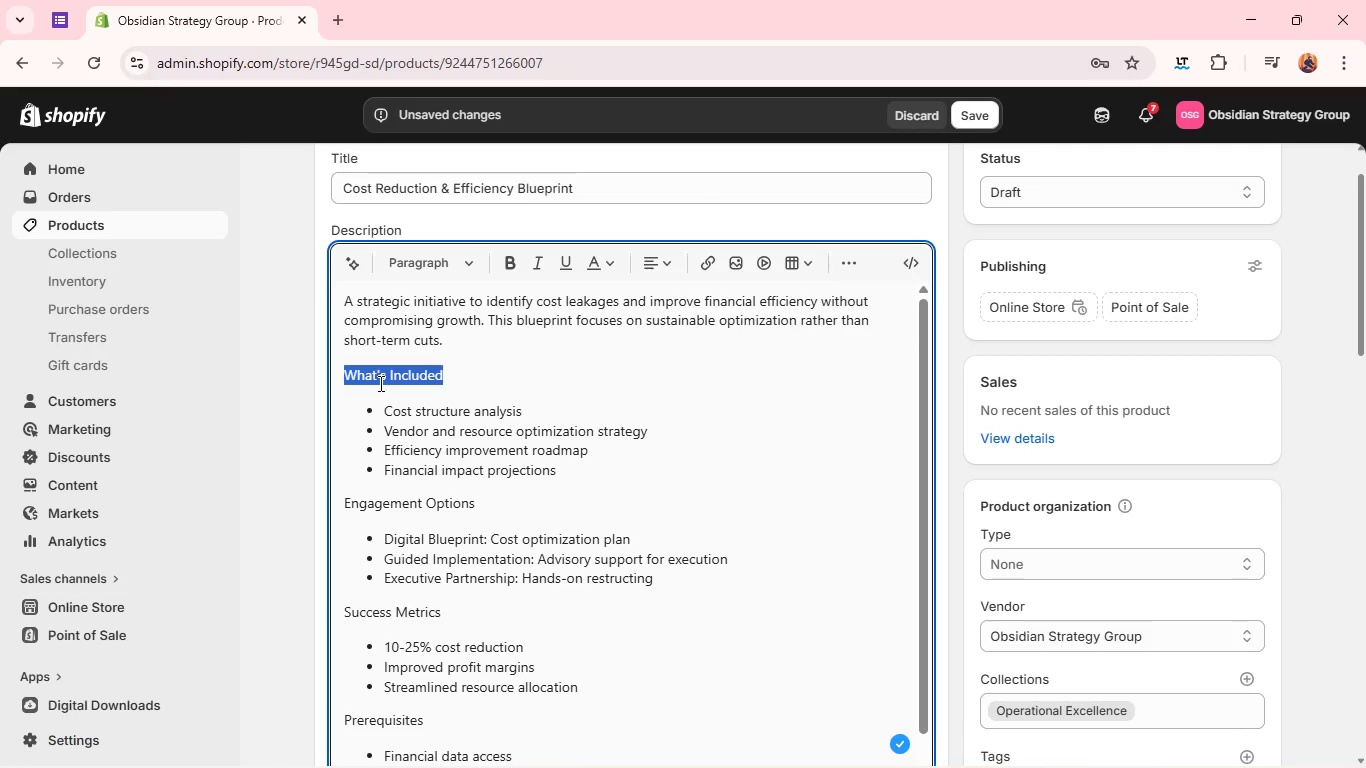 
triple_click([379, 383])
 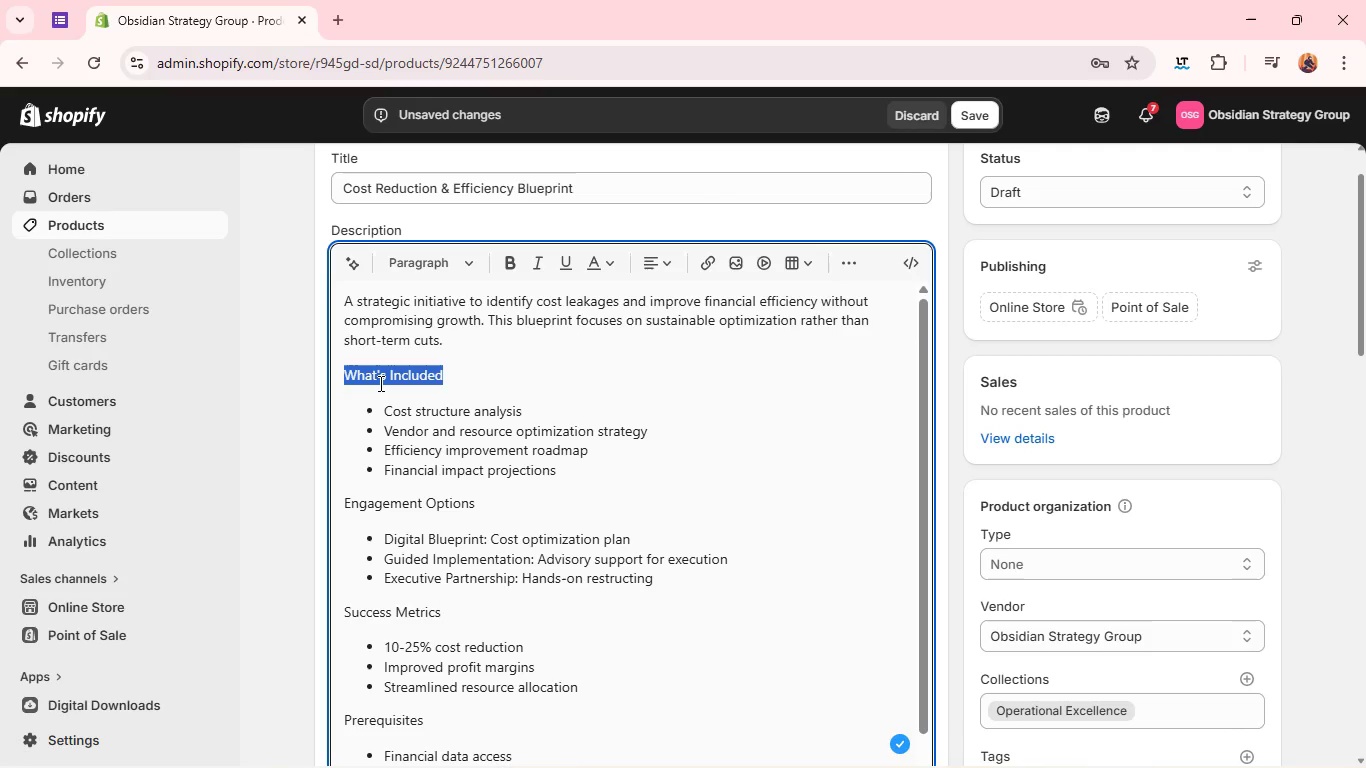 
key(Control+B)
 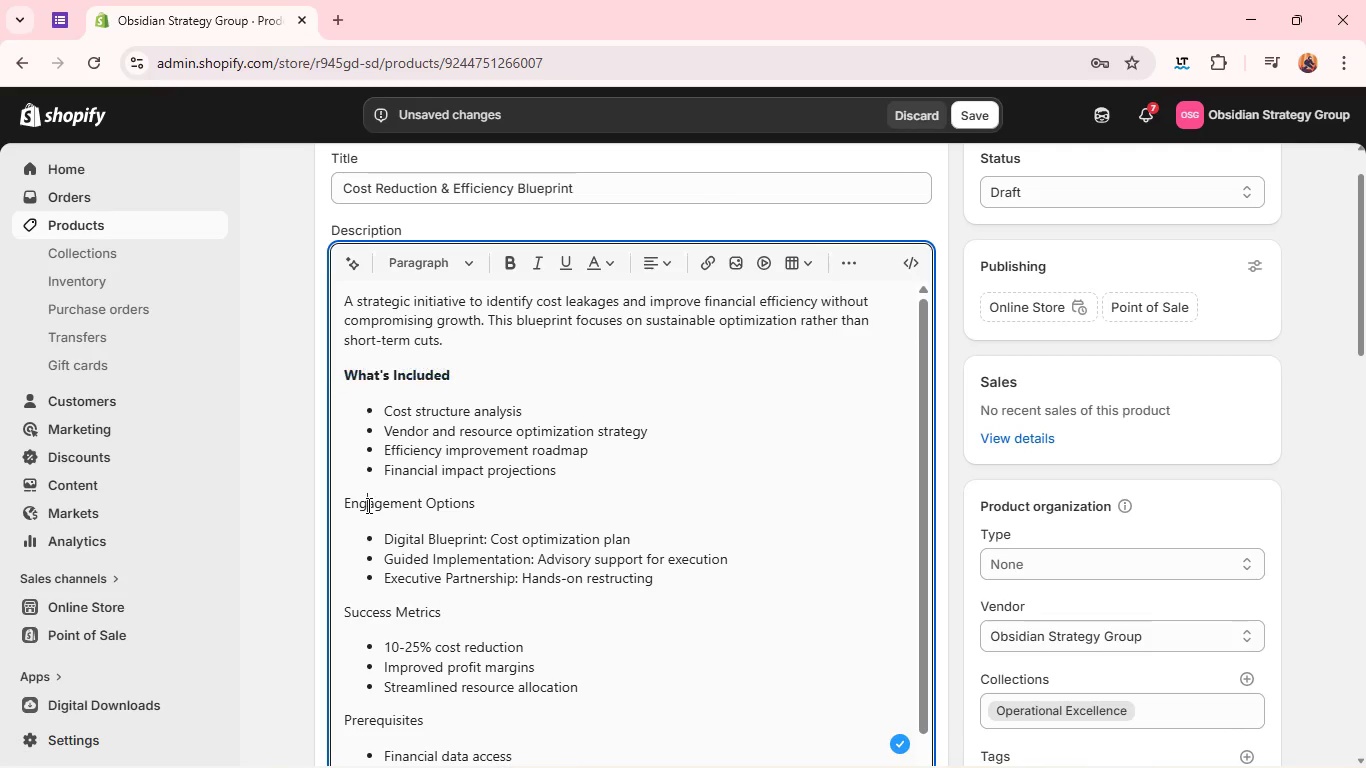 
double_click([367, 505])
 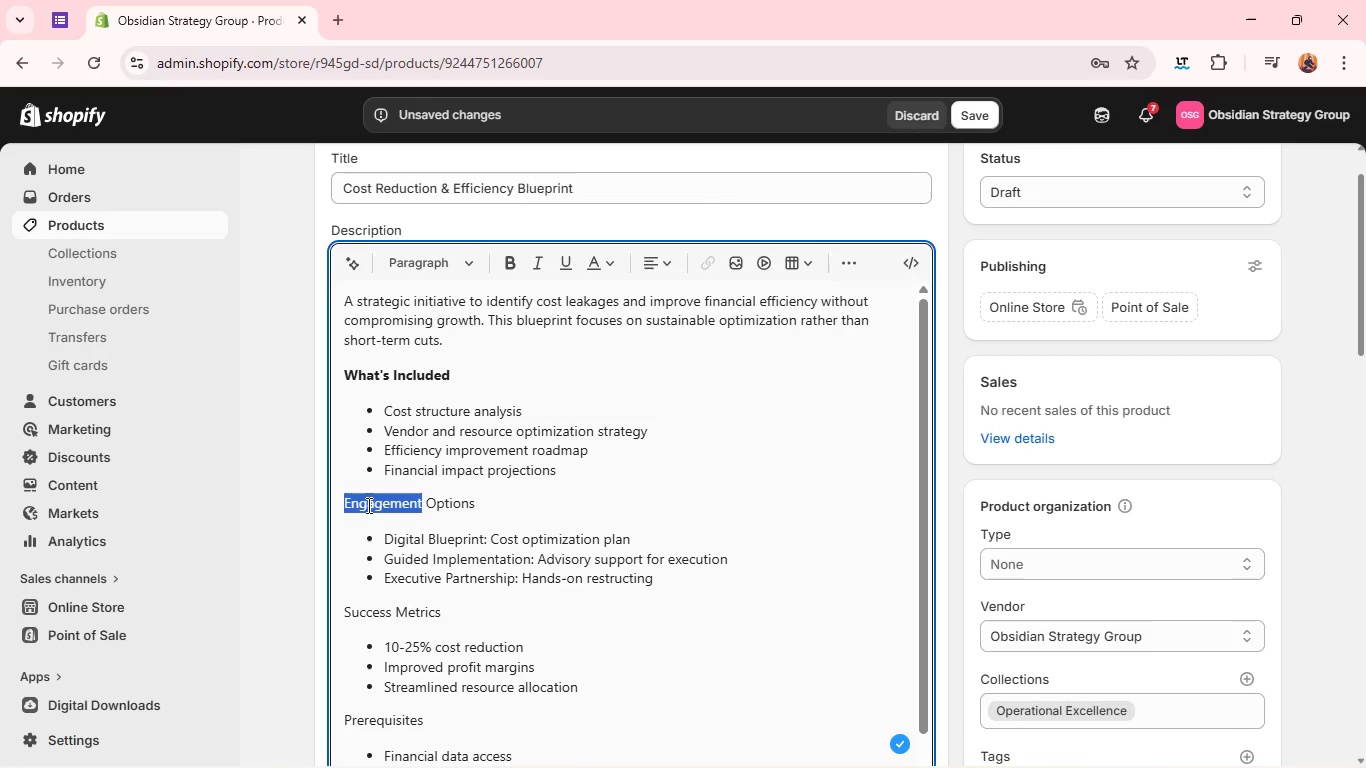 
triple_click([367, 505])
 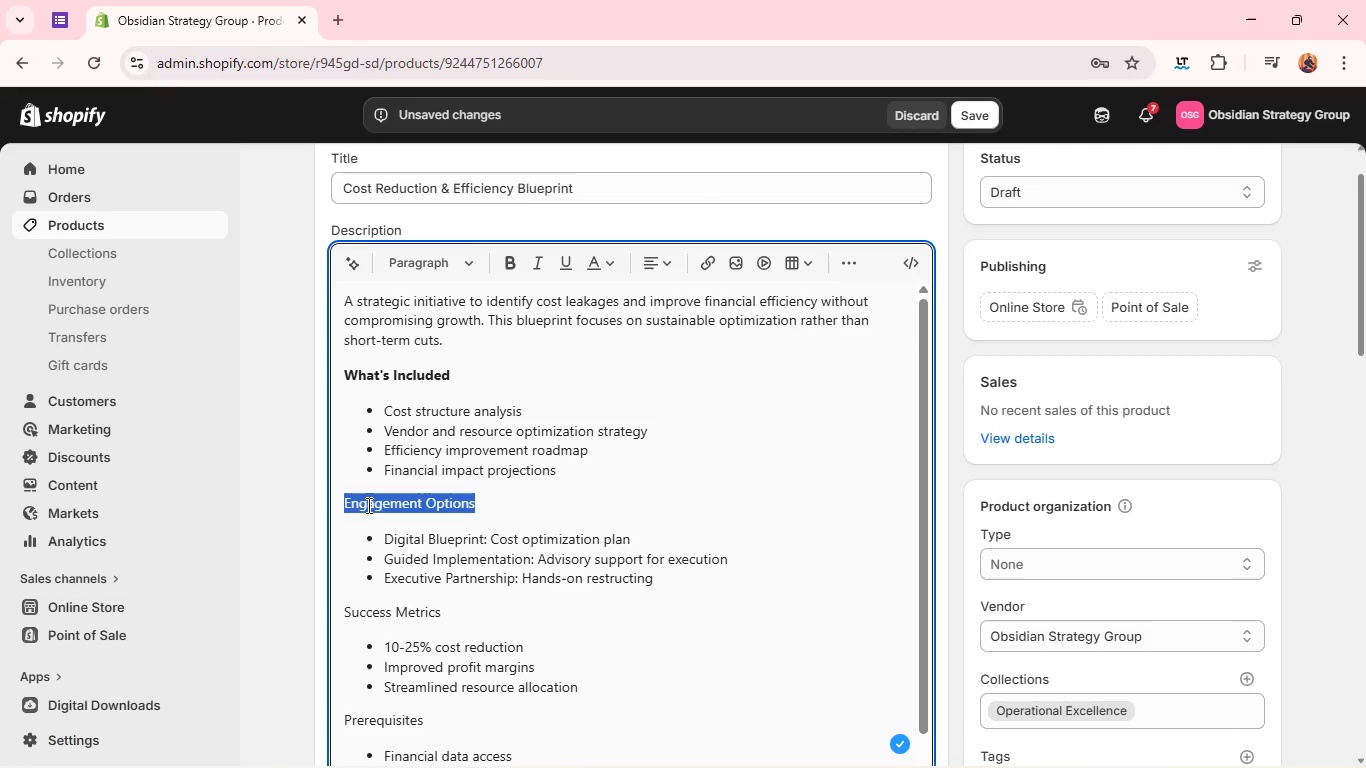 
triple_click([367, 505])
 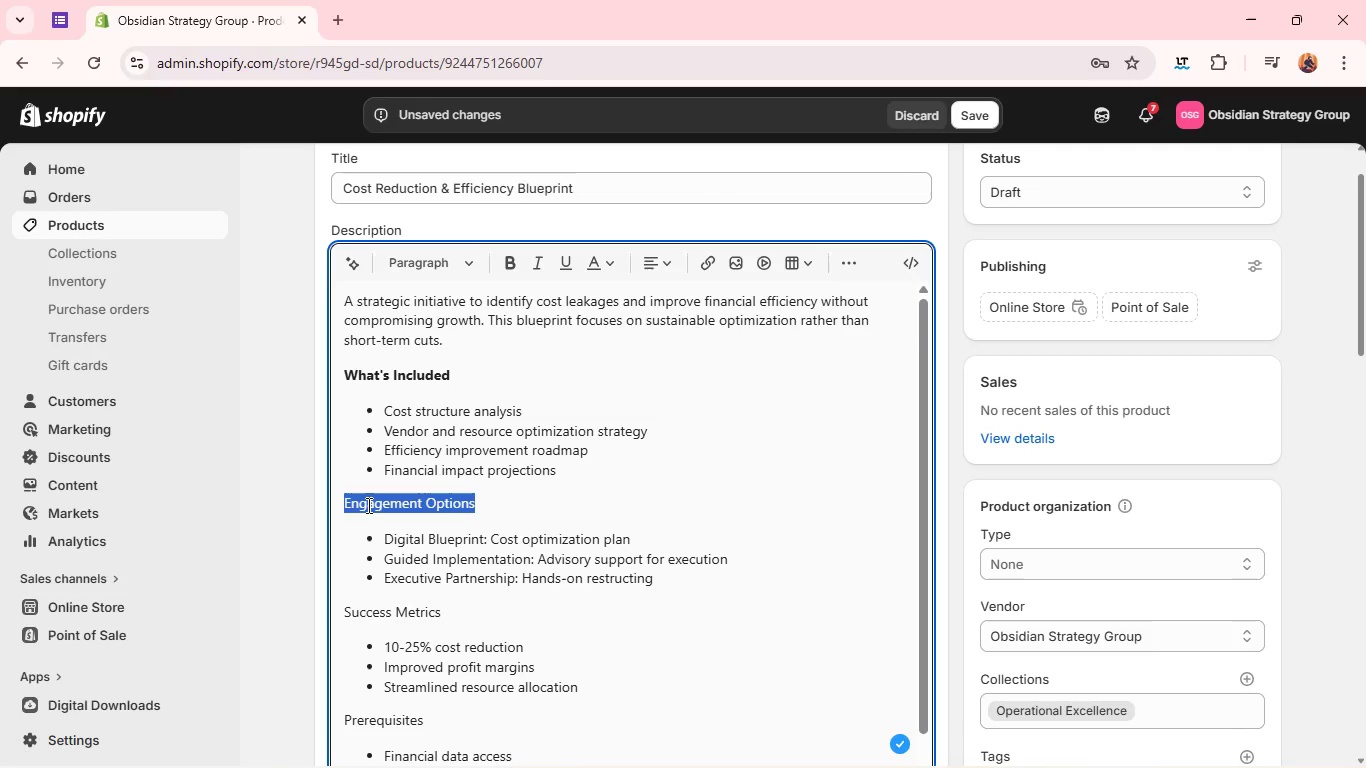 
key(Control+B)
 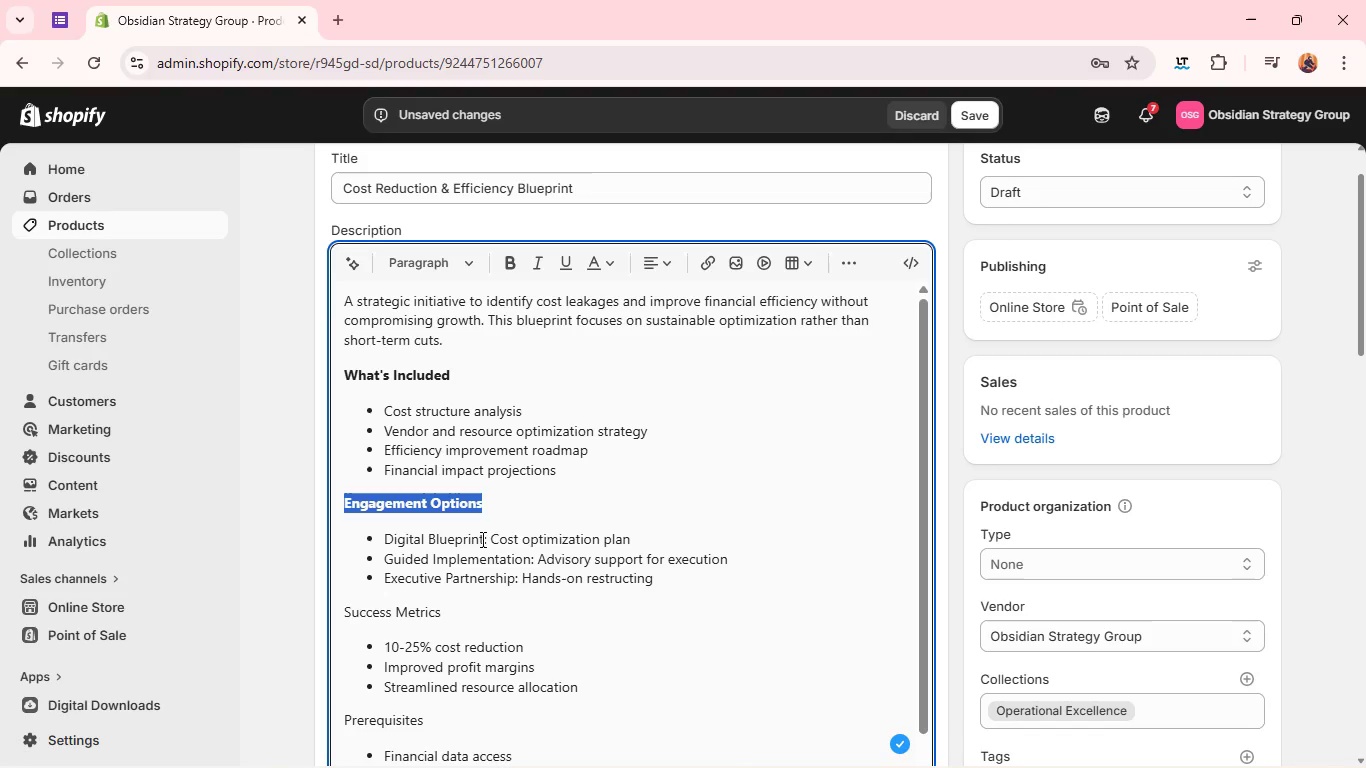 
left_click_drag(start_coordinate=[484, 536], to_coordinate=[378, 537])
 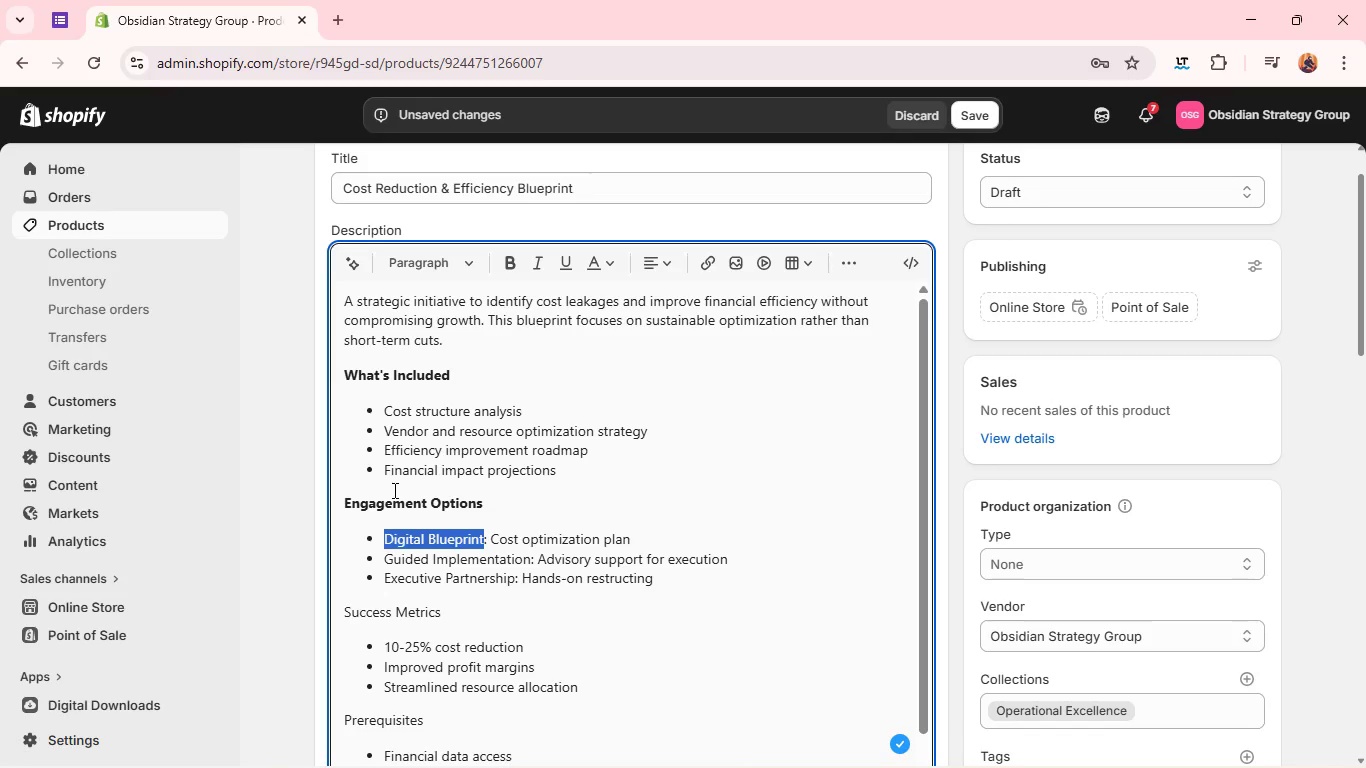 
key(Control+B)
 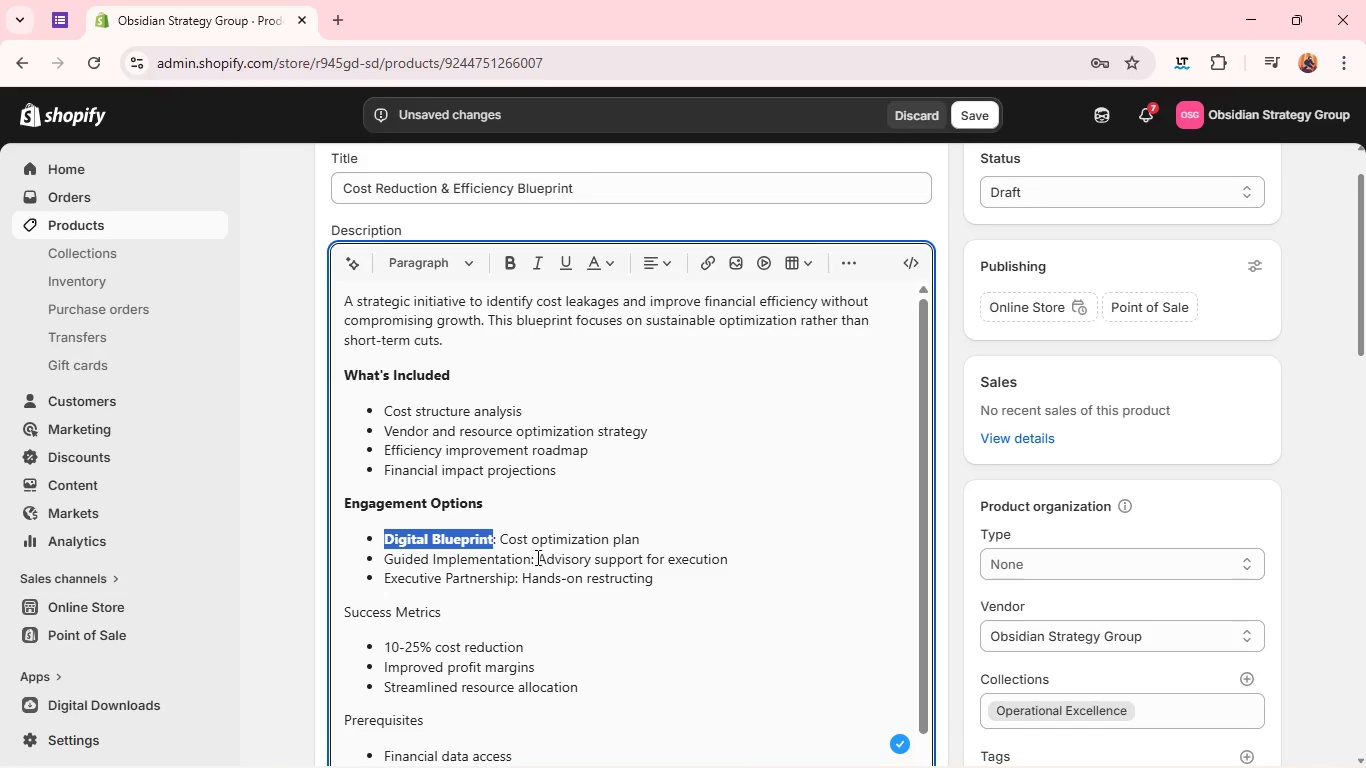 
left_click([537, 556])
 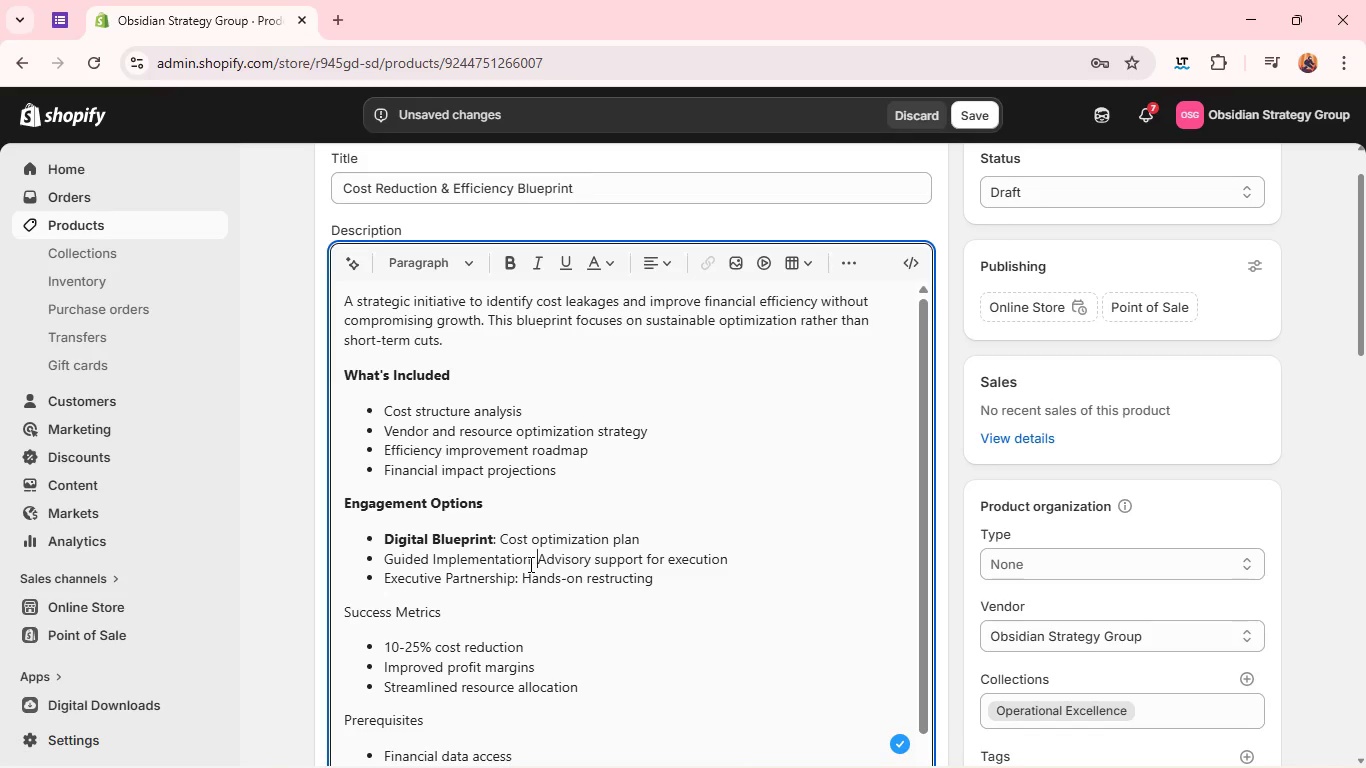 
left_click([529, 564])
 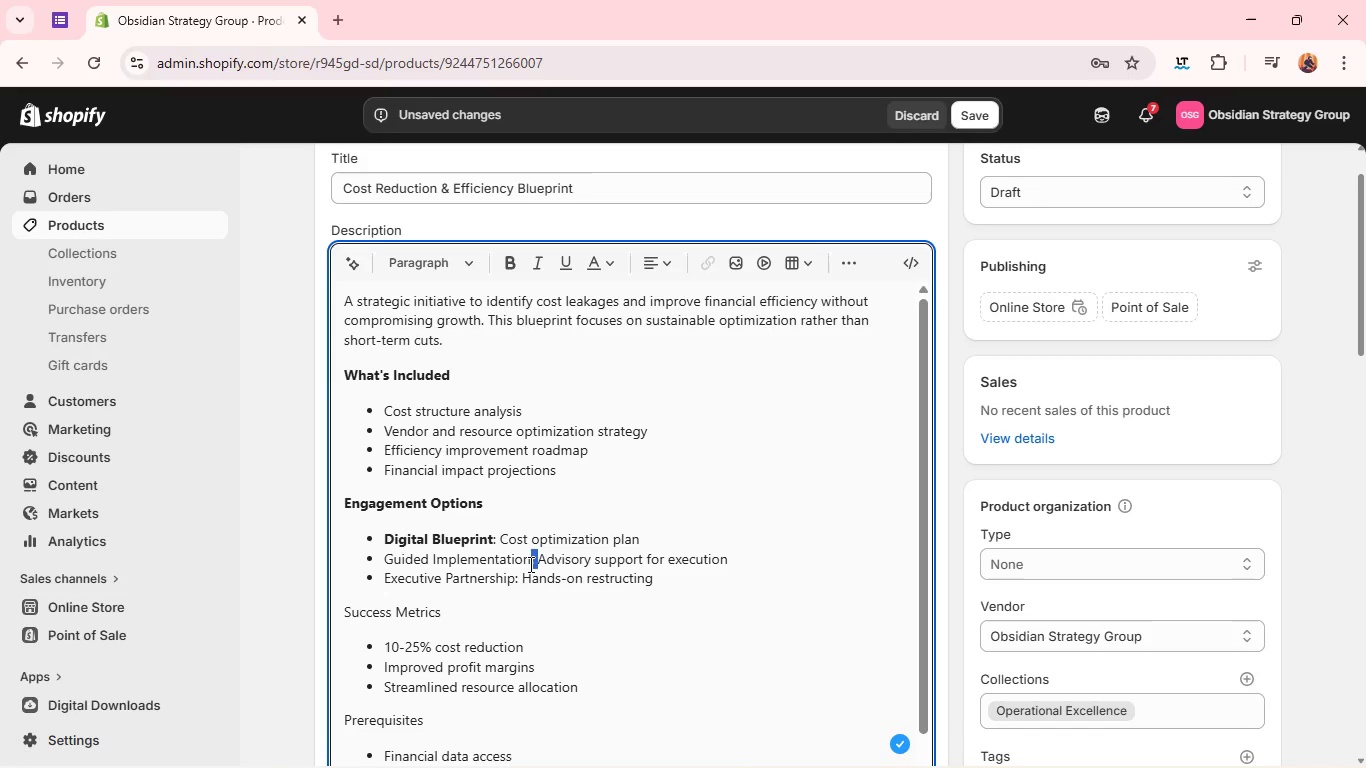 
left_click_drag(start_coordinate=[529, 564], to_coordinate=[379, 558])
 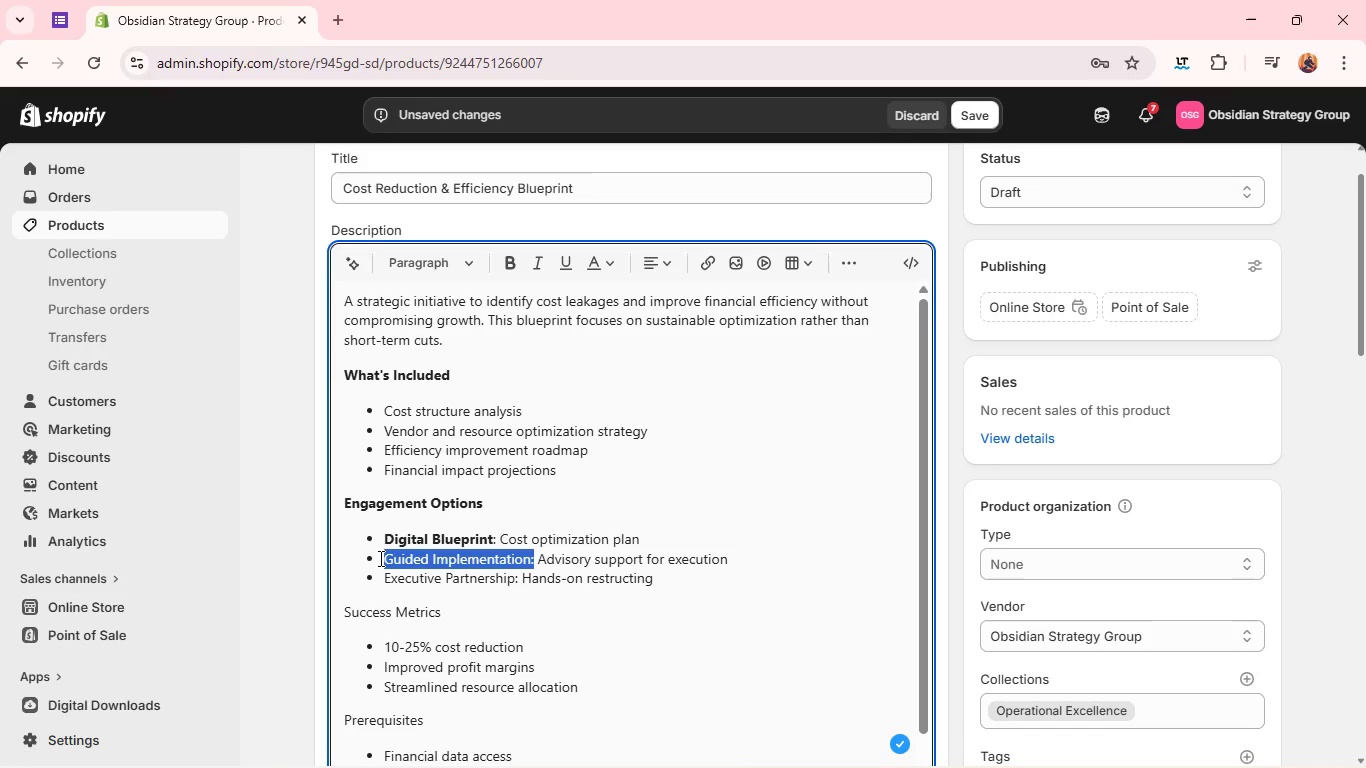 
key(Control+B)
 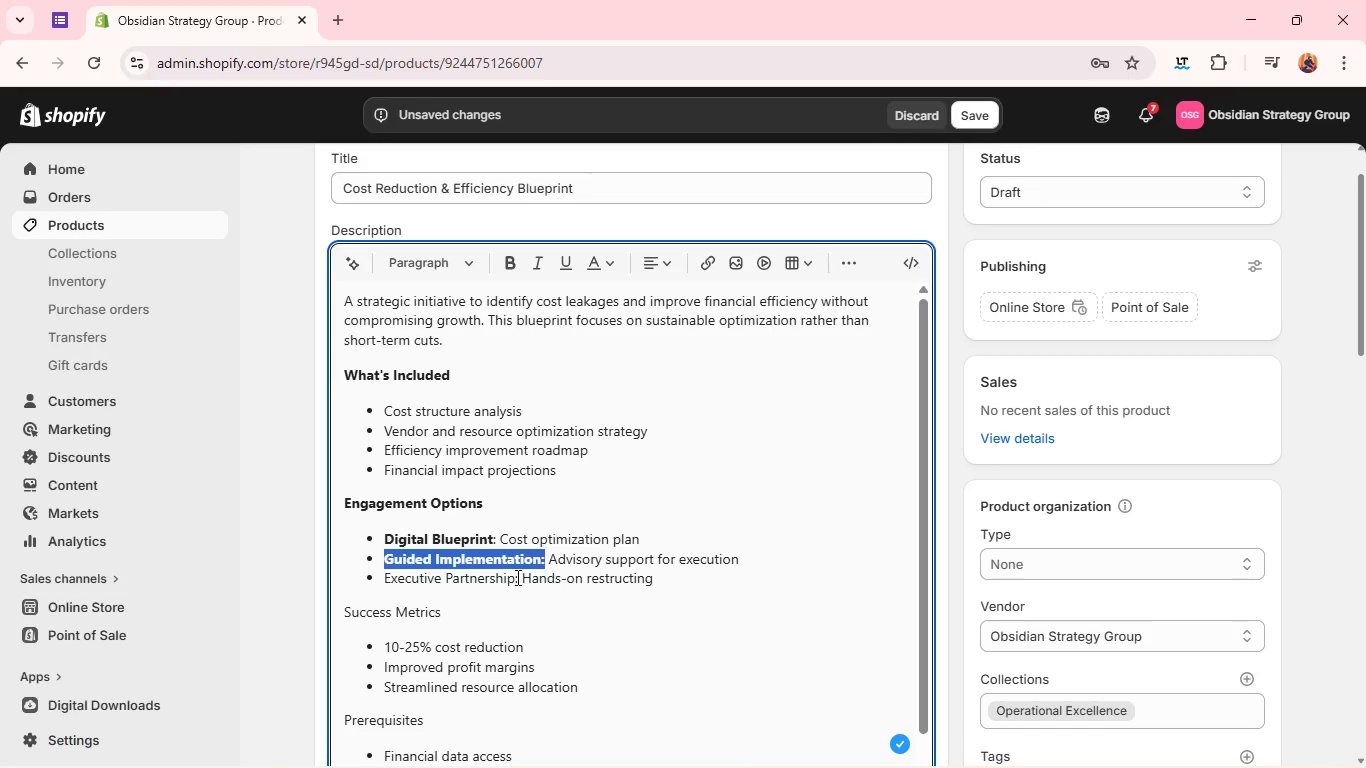 
left_click([516, 577])
 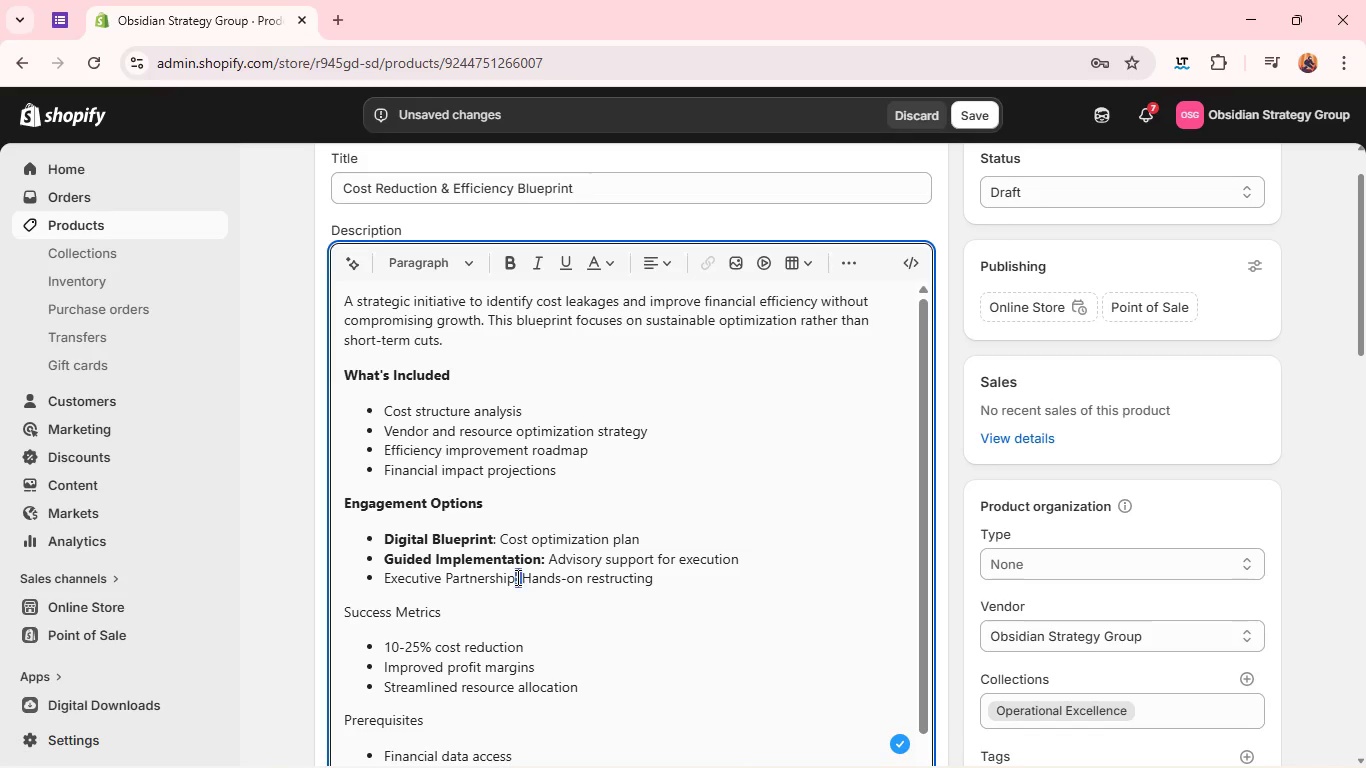 
left_click_drag(start_coordinate=[516, 577], to_coordinate=[384, 580])
 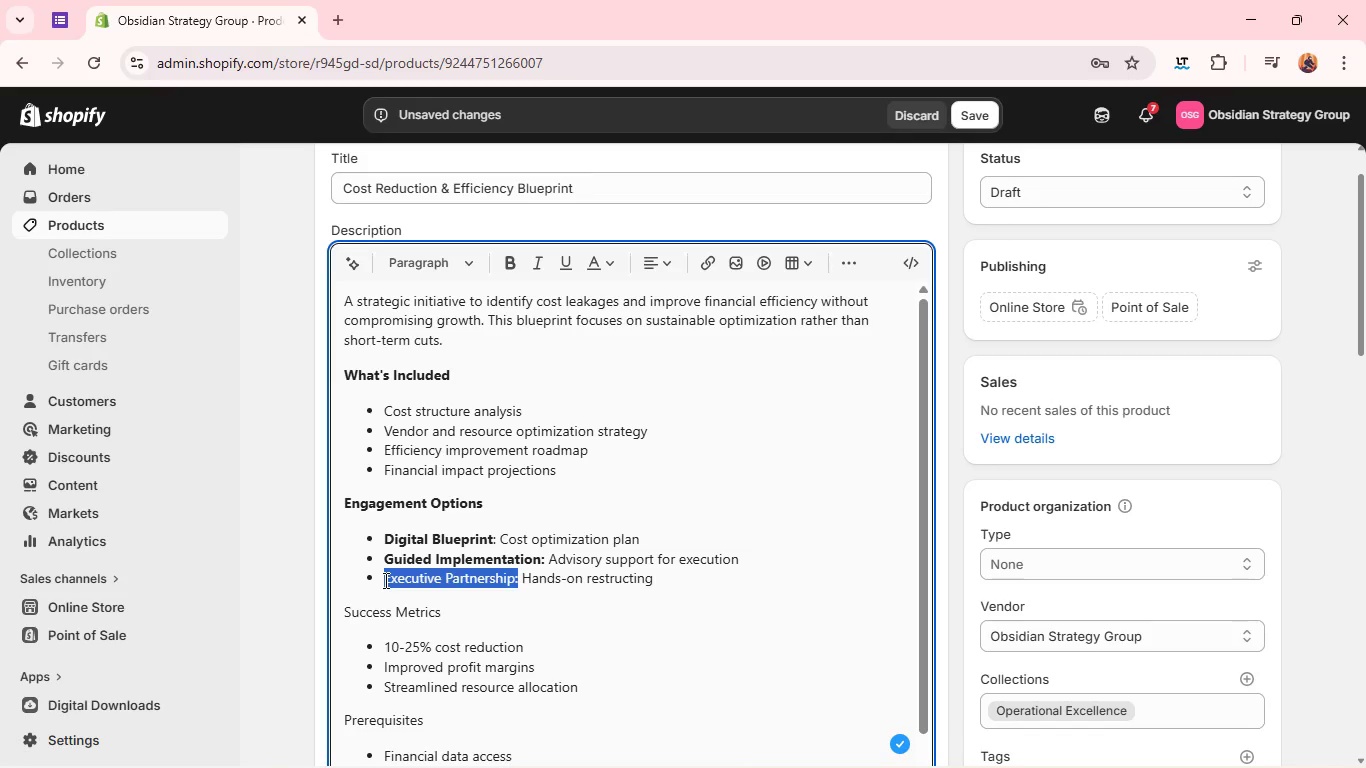 
key(Control+B)
 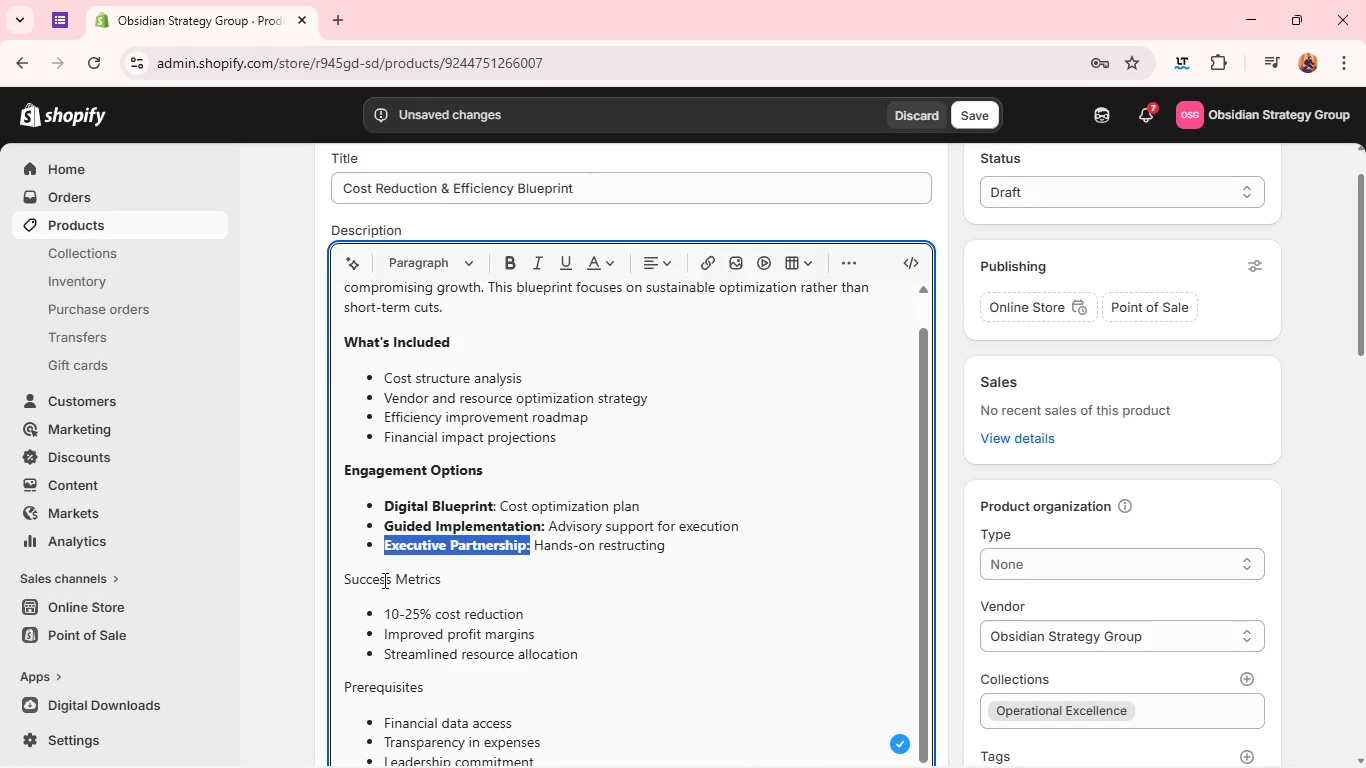 
double_click([383, 580])
 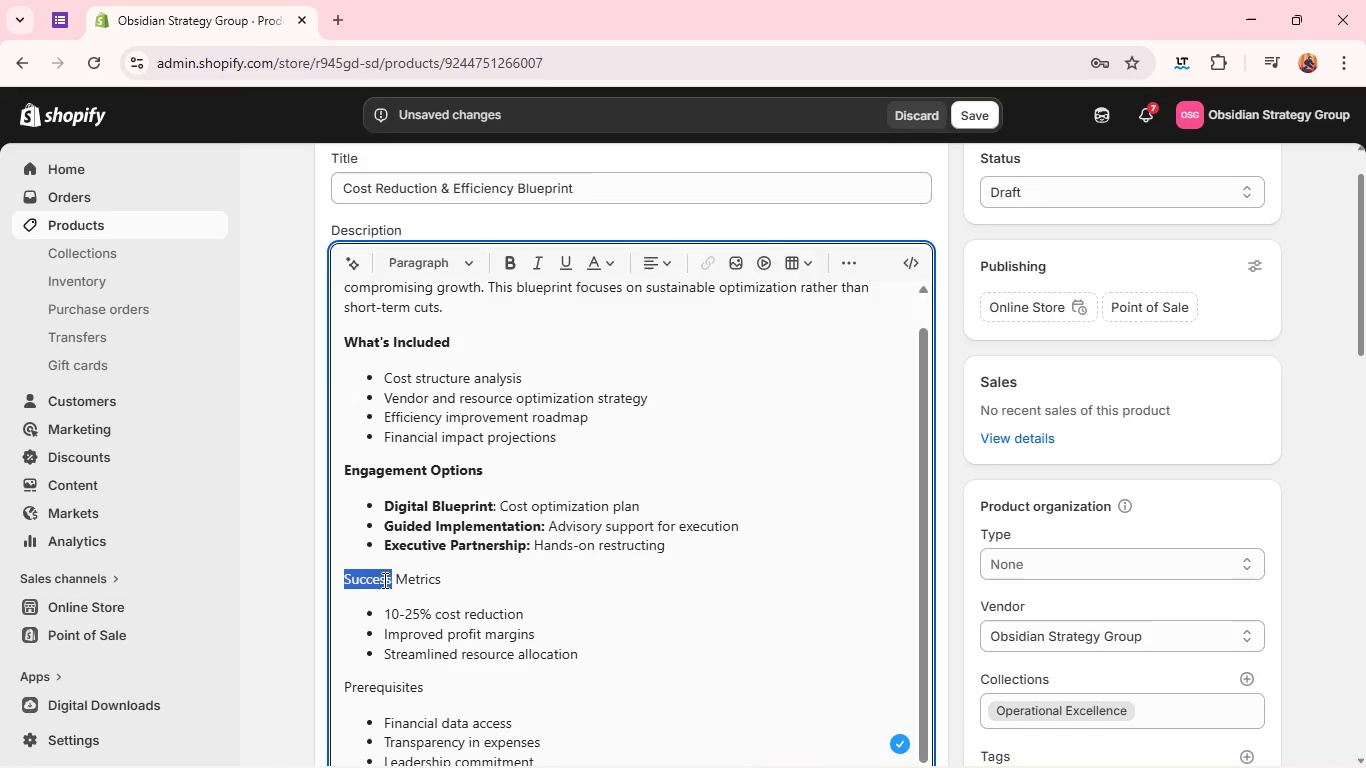 
triple_click([383, 580])
 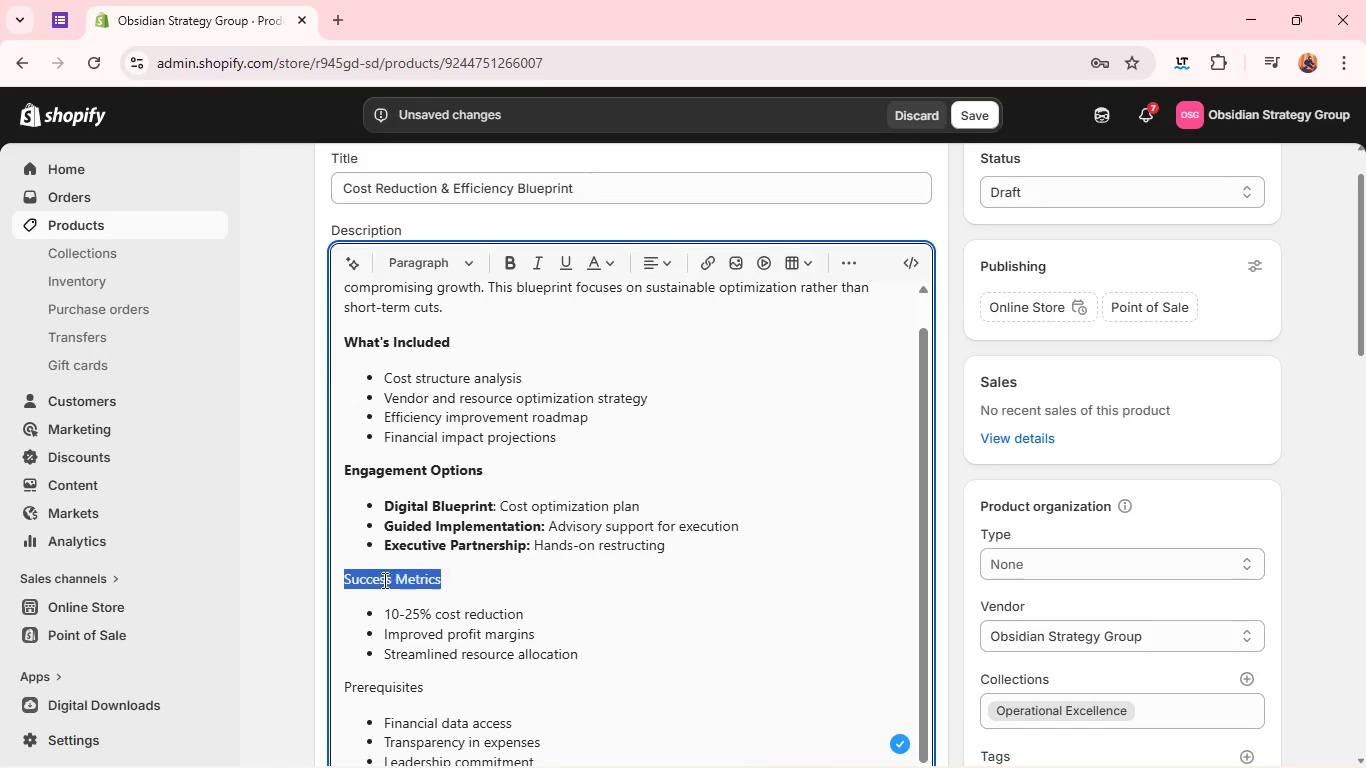 
triple_click([383, 580])
 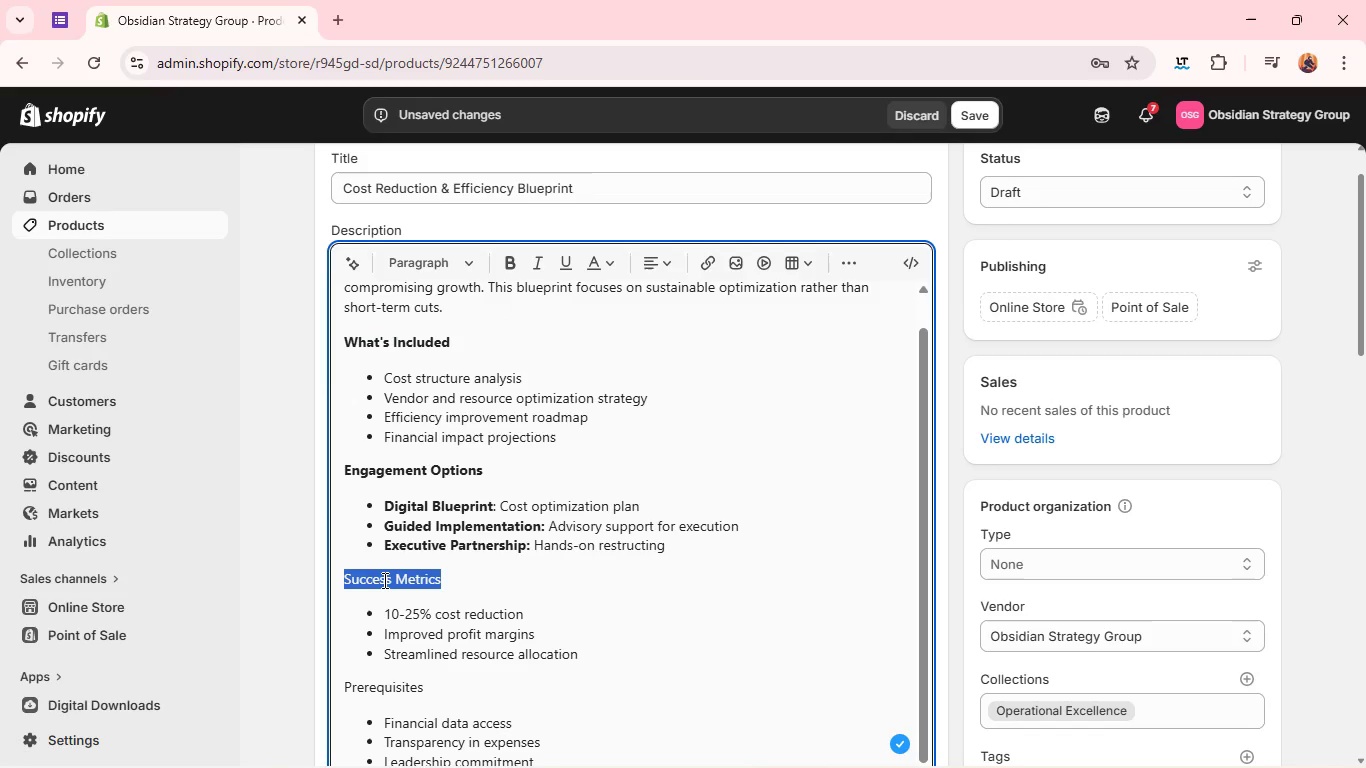 
key(Control+B)
 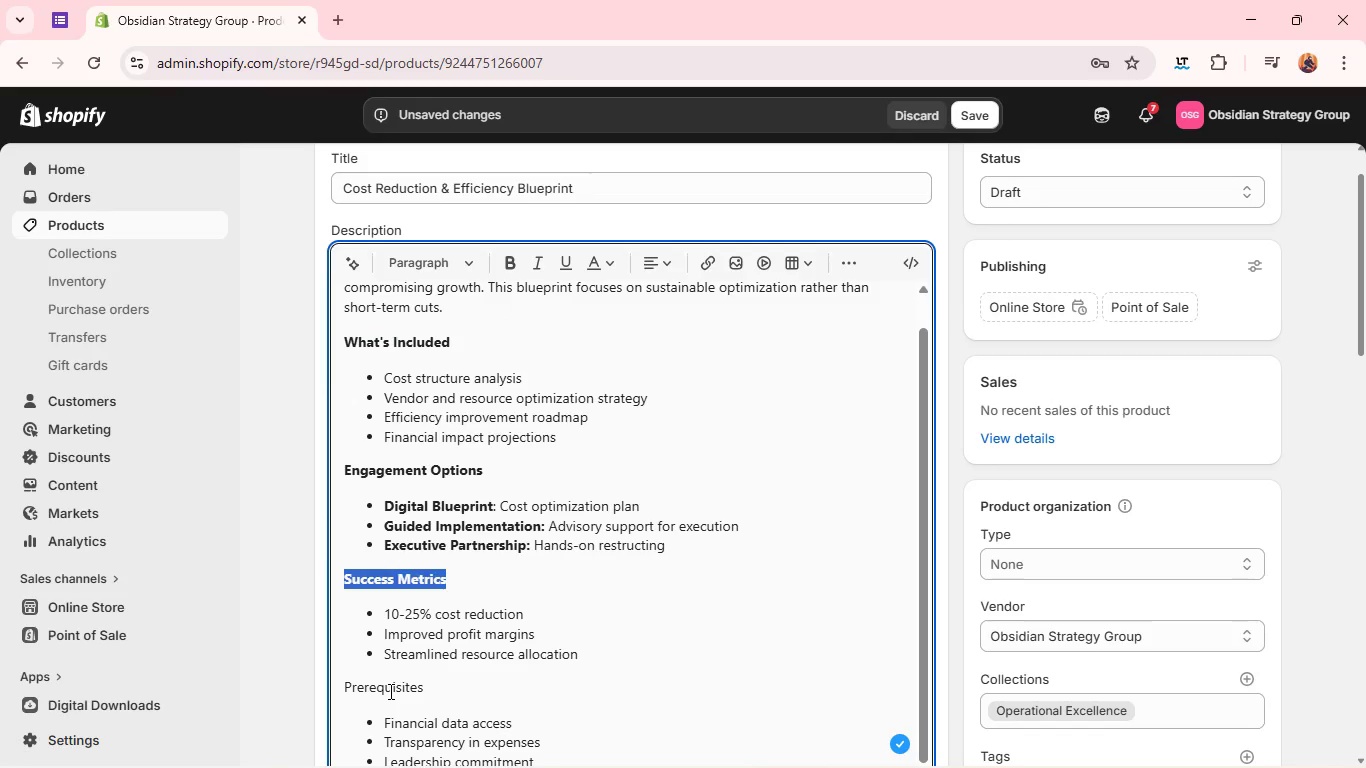 
double_click([389, 691])
 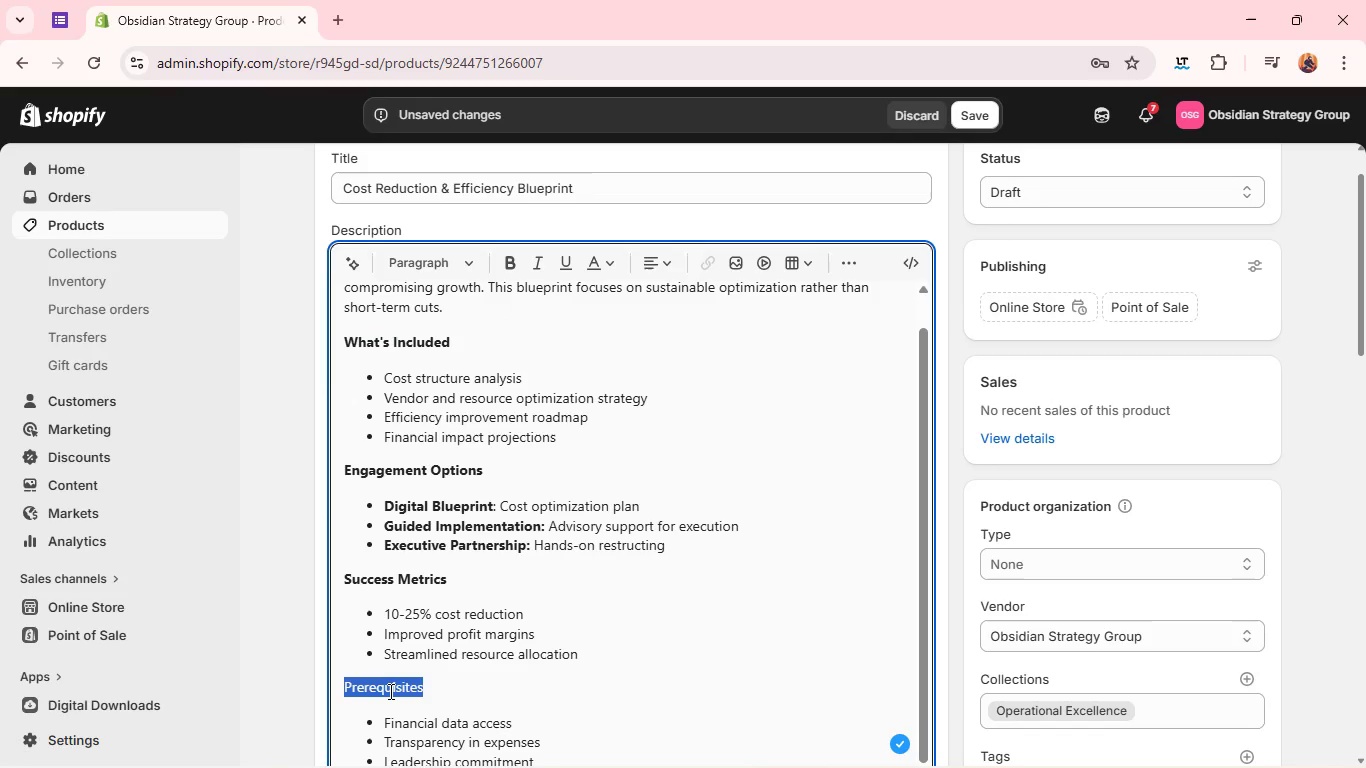 
triple_click([389, 691])
 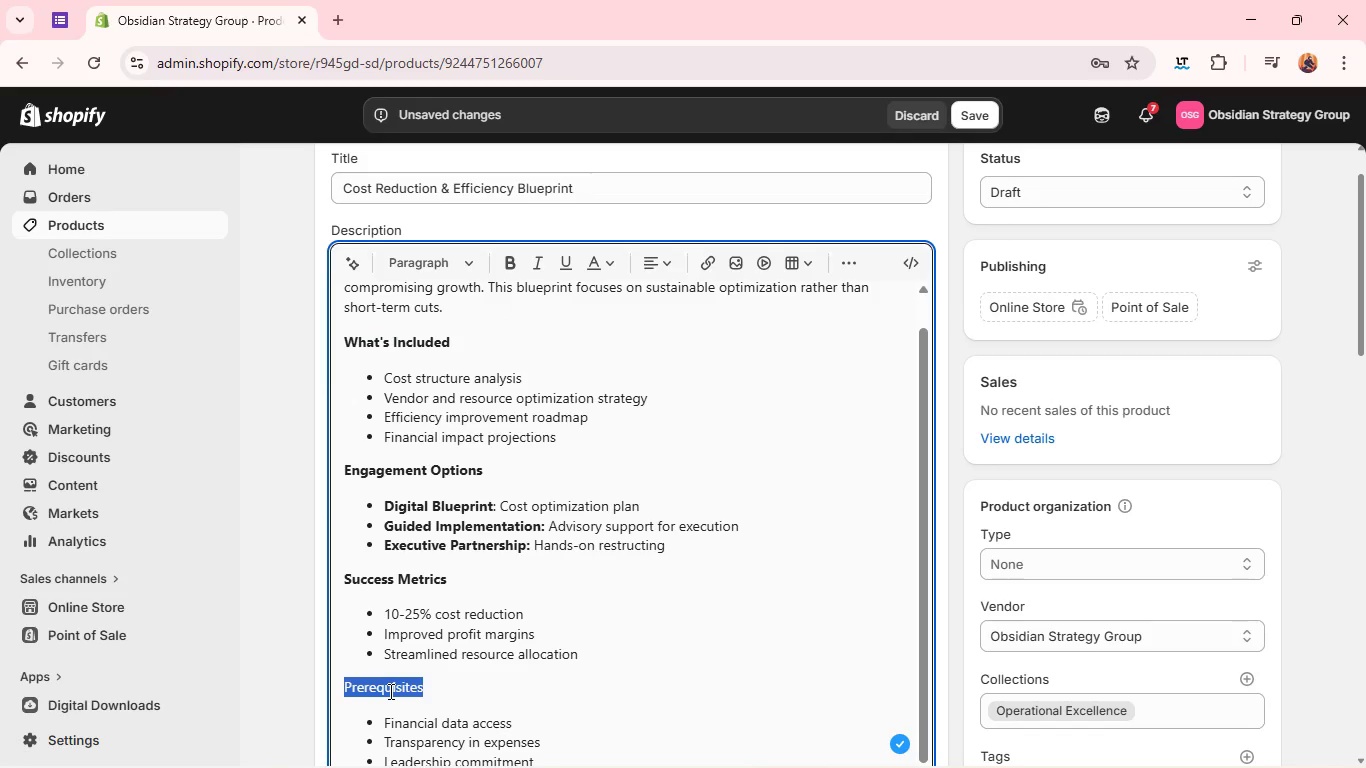 
key(Control+B)
 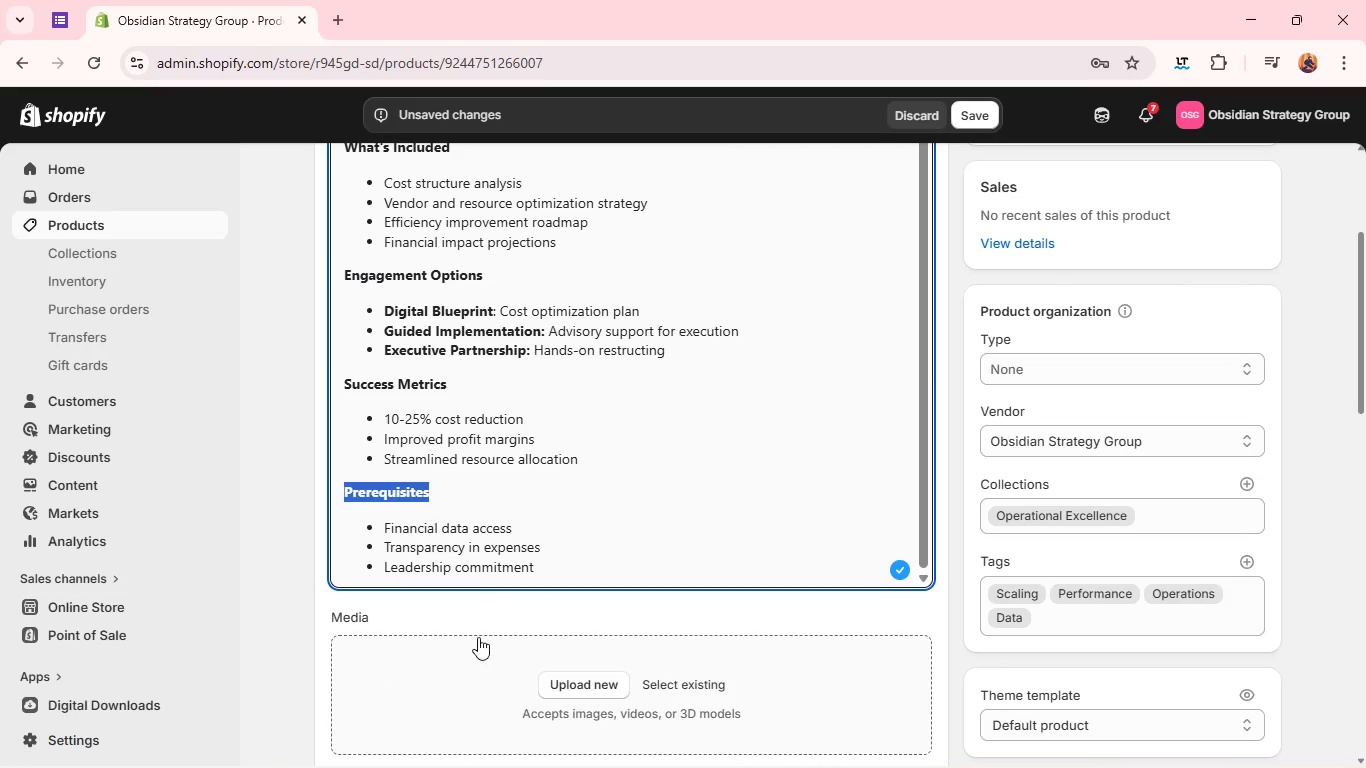 
left_click([546, 683])
 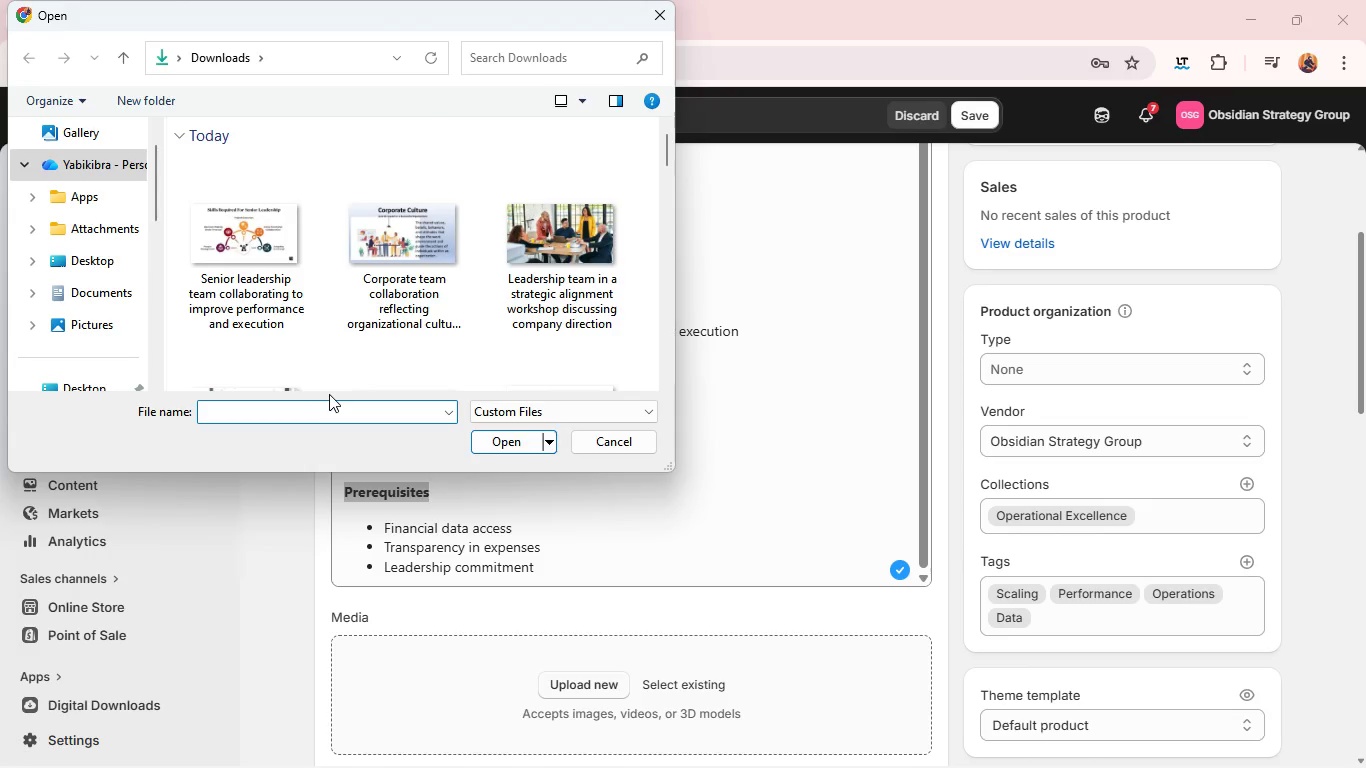 
scroll: coordinate [338, 369], scroll_direction: down, amount: 3.0
 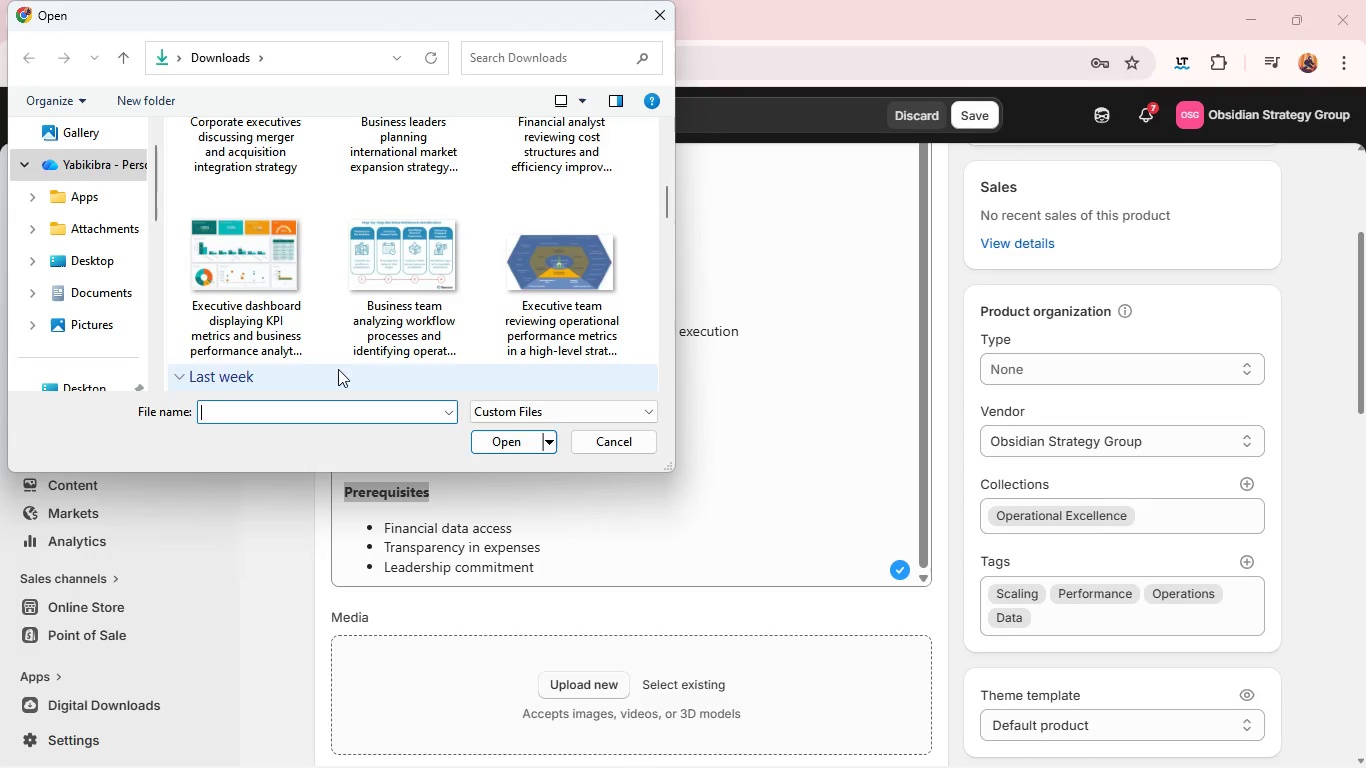 
left_click([533, 170])
 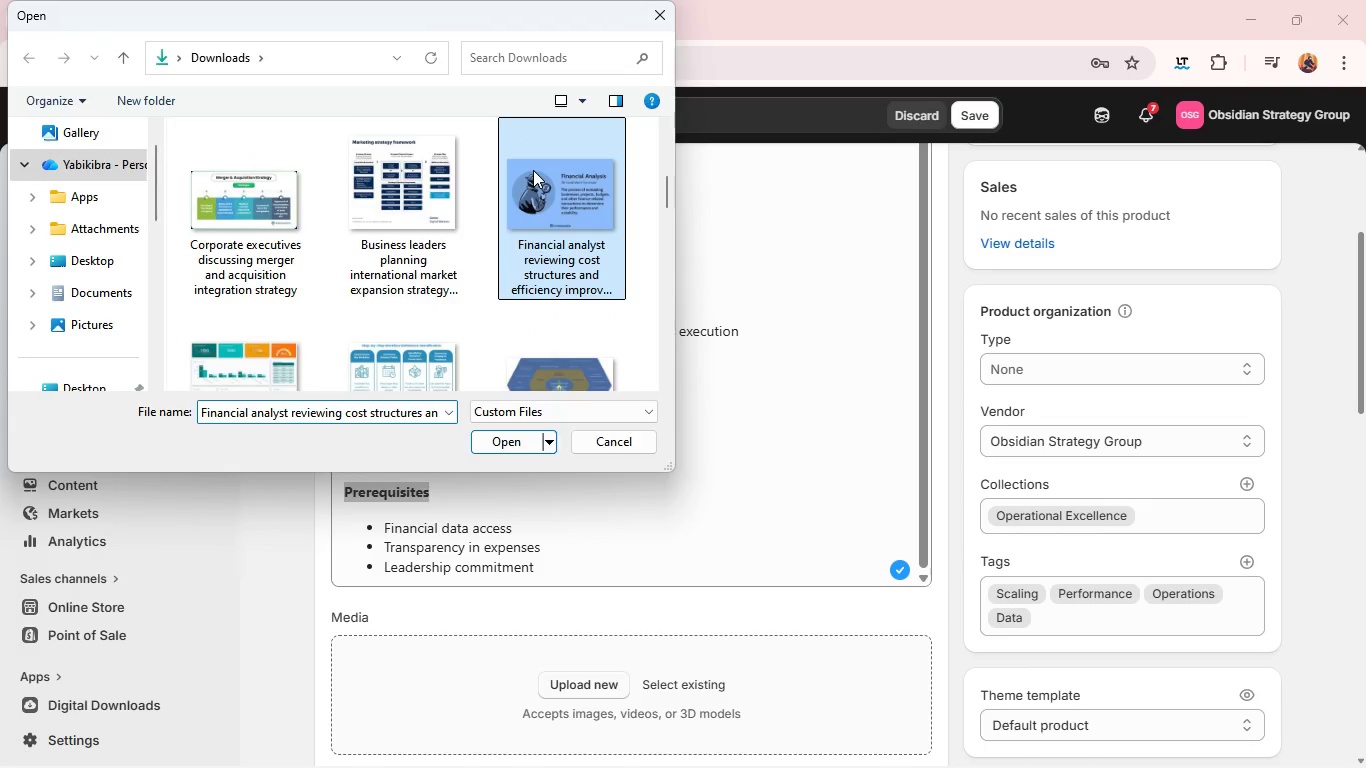 
key(Enter)
 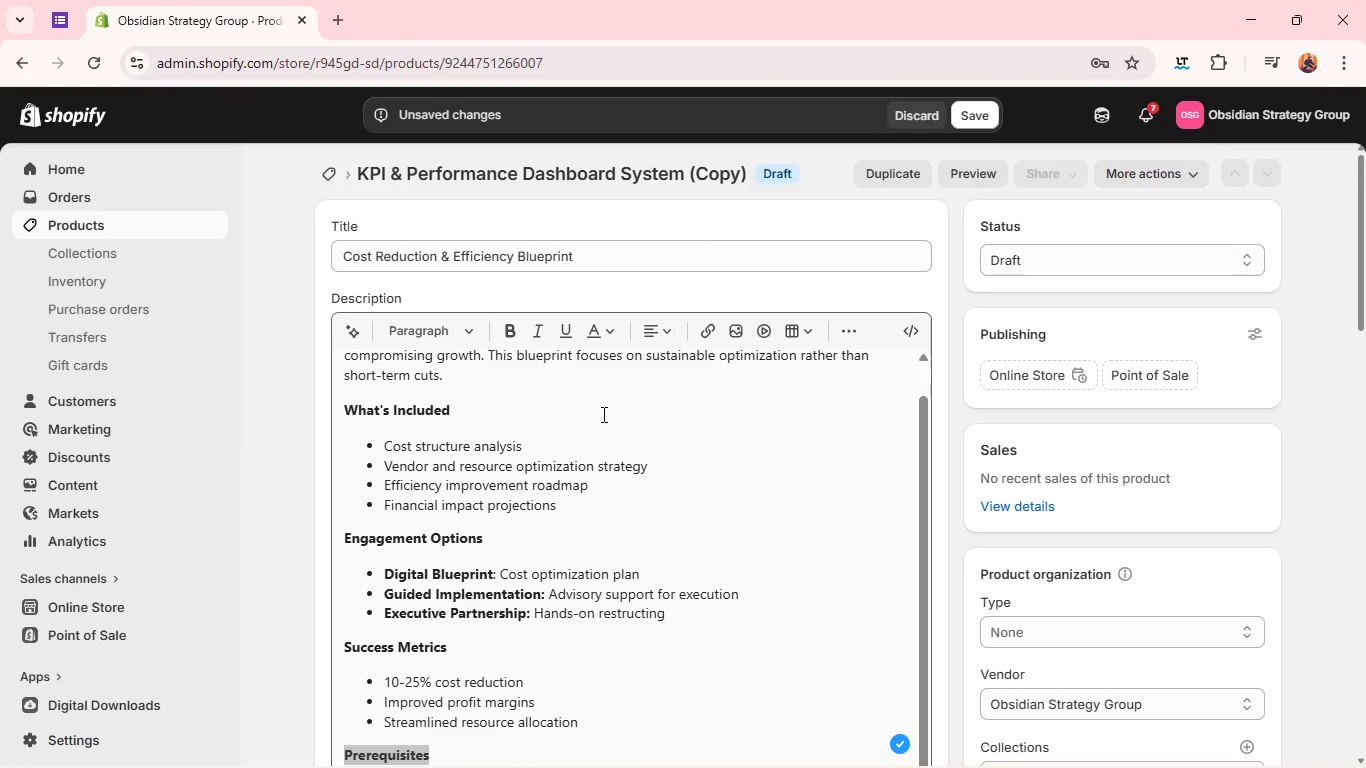 
wait(8.03)
 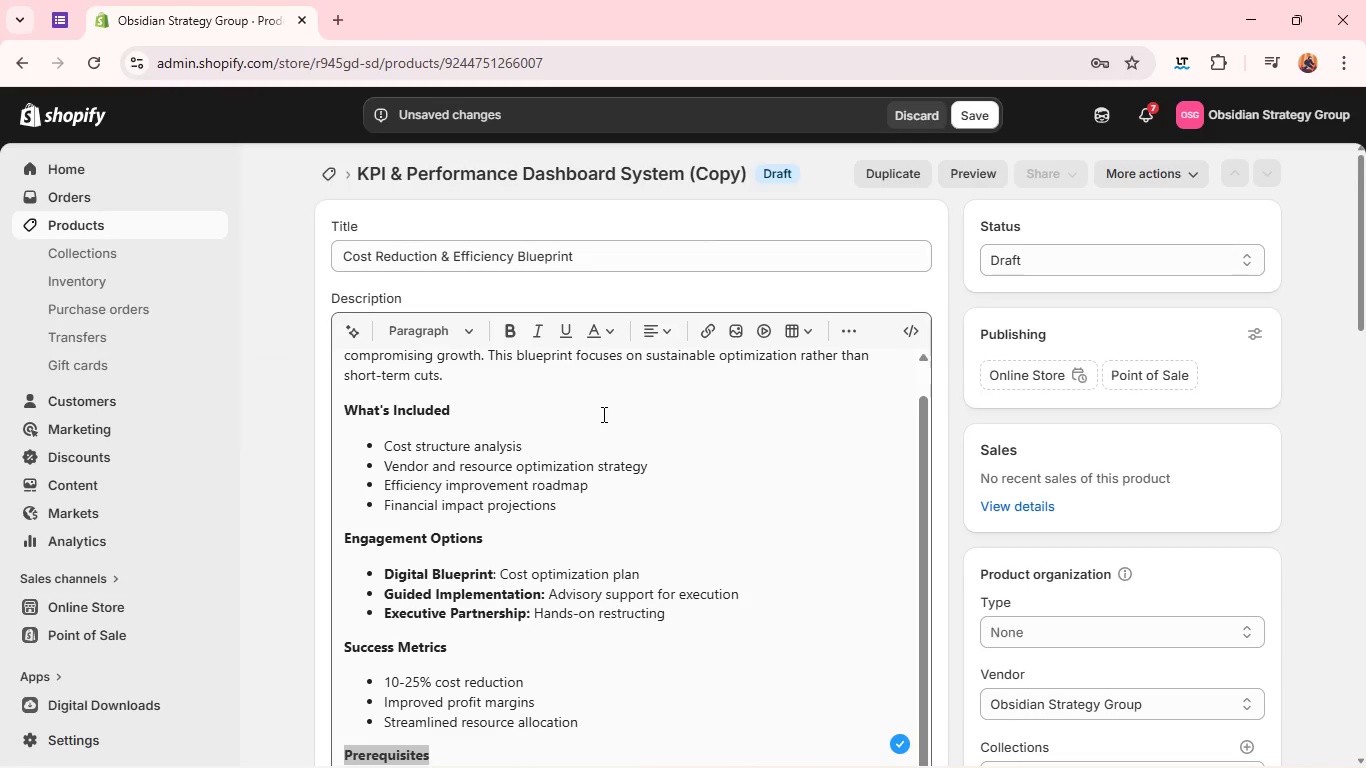 
left_click([477, 390])
 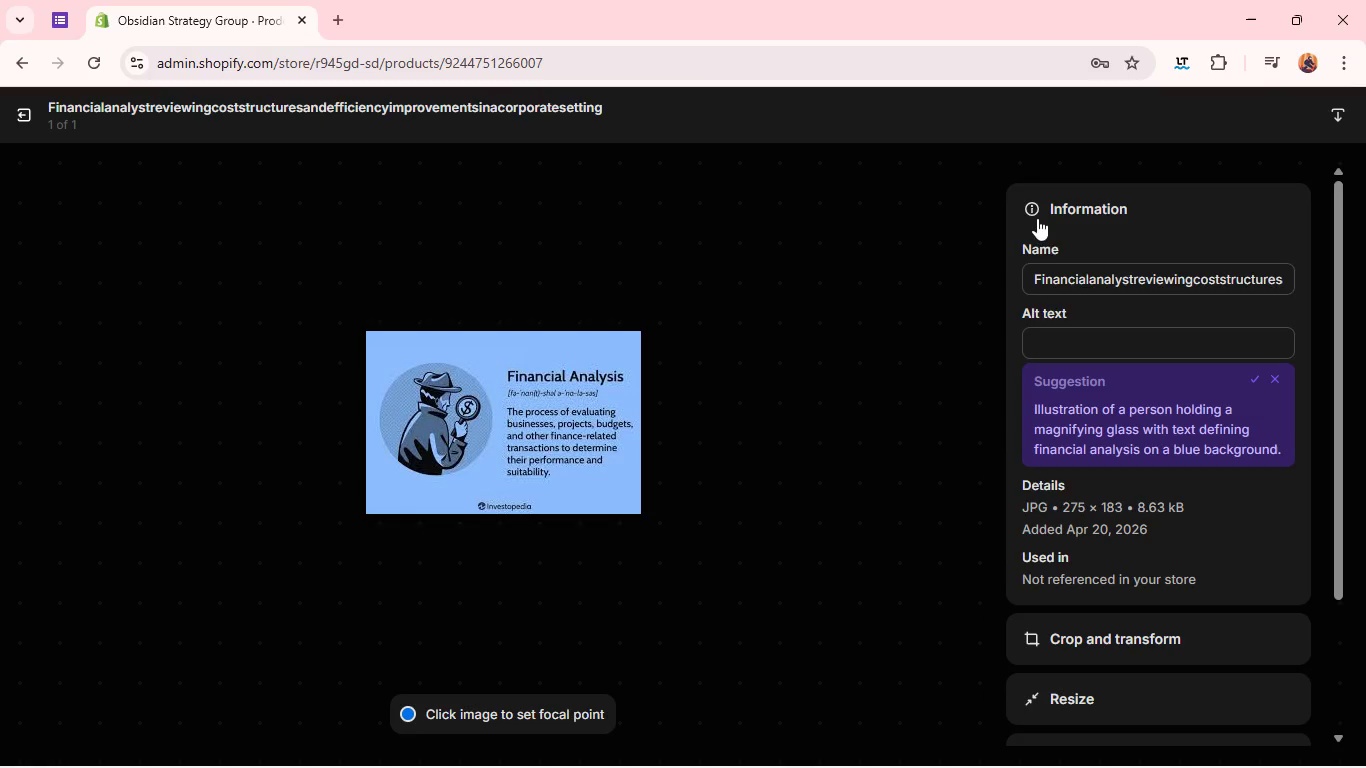 
left_click([1074, 334])
 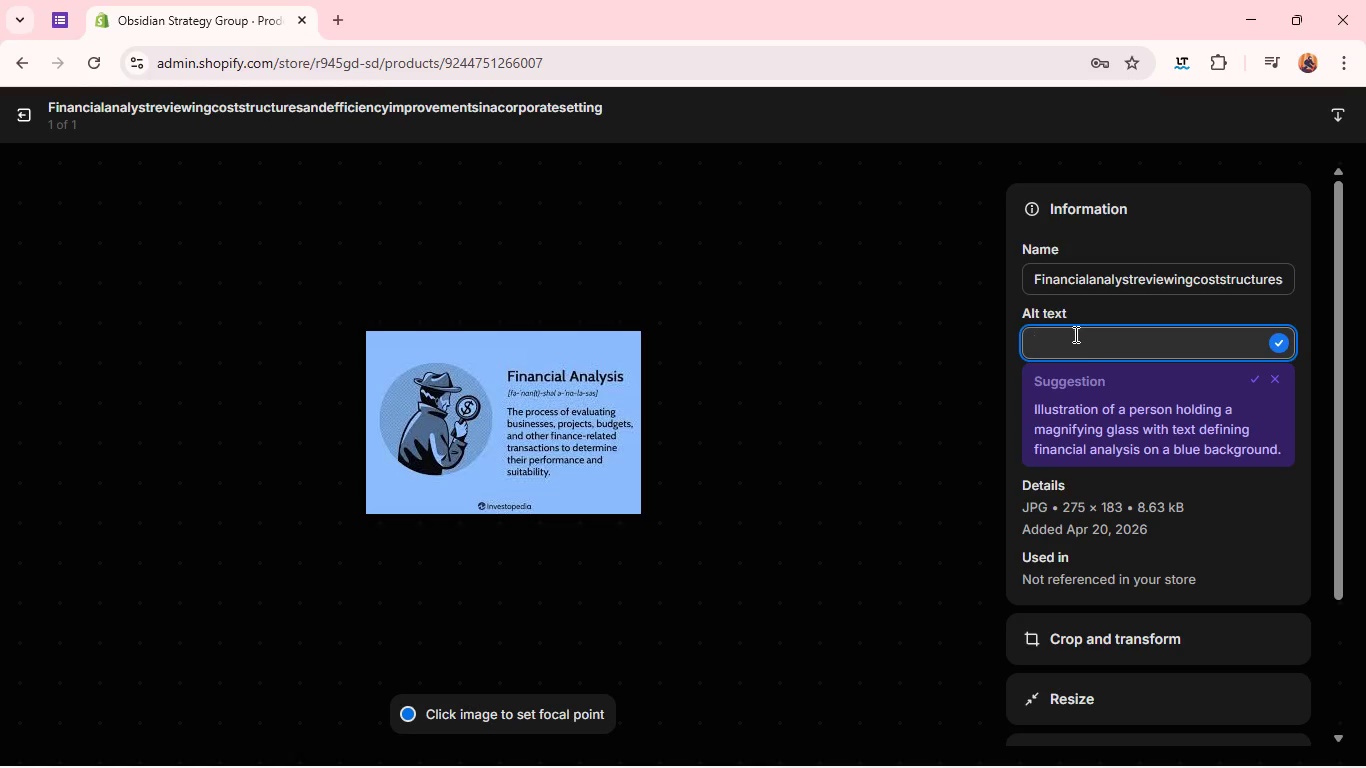 
hold_key(key=CapsLock, duration=0.84)
 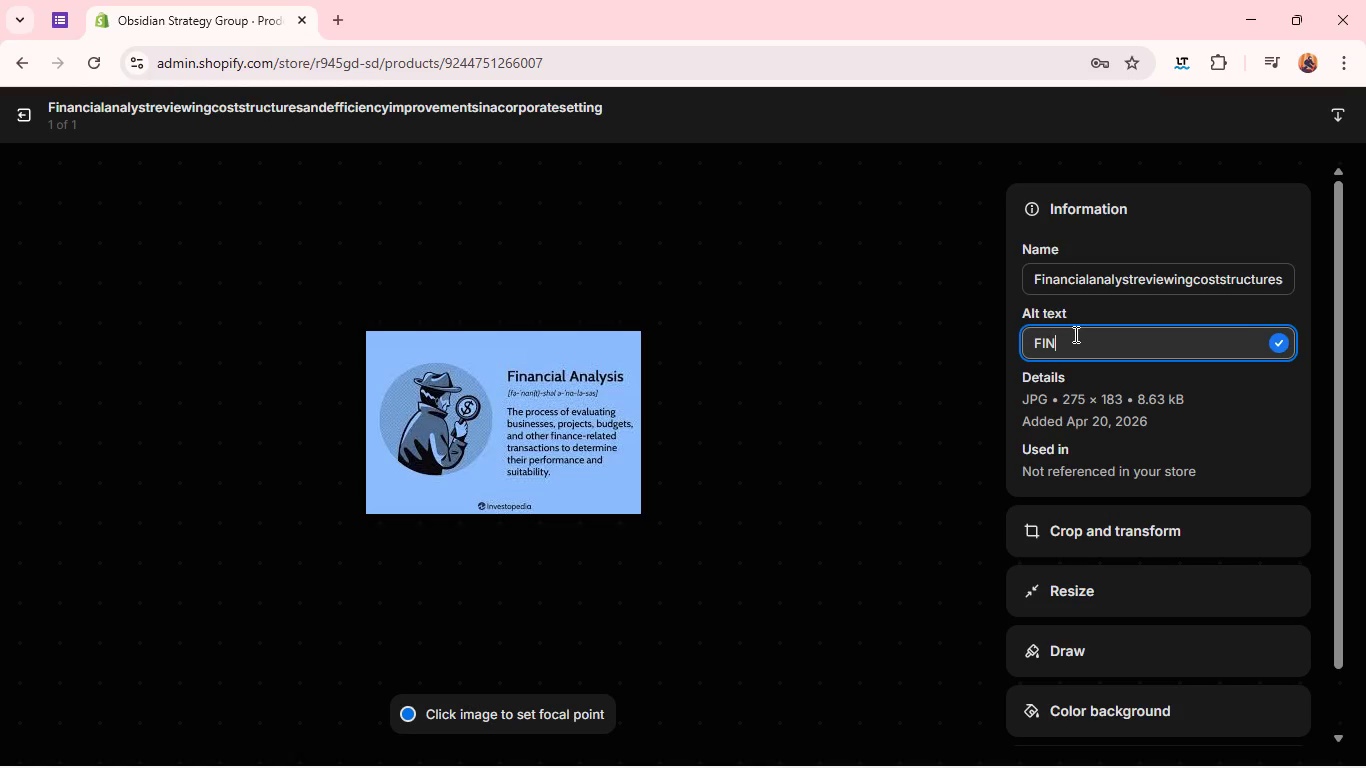 
type(FINANCIAL Financial anal)
key(Backspace)
type(l)
 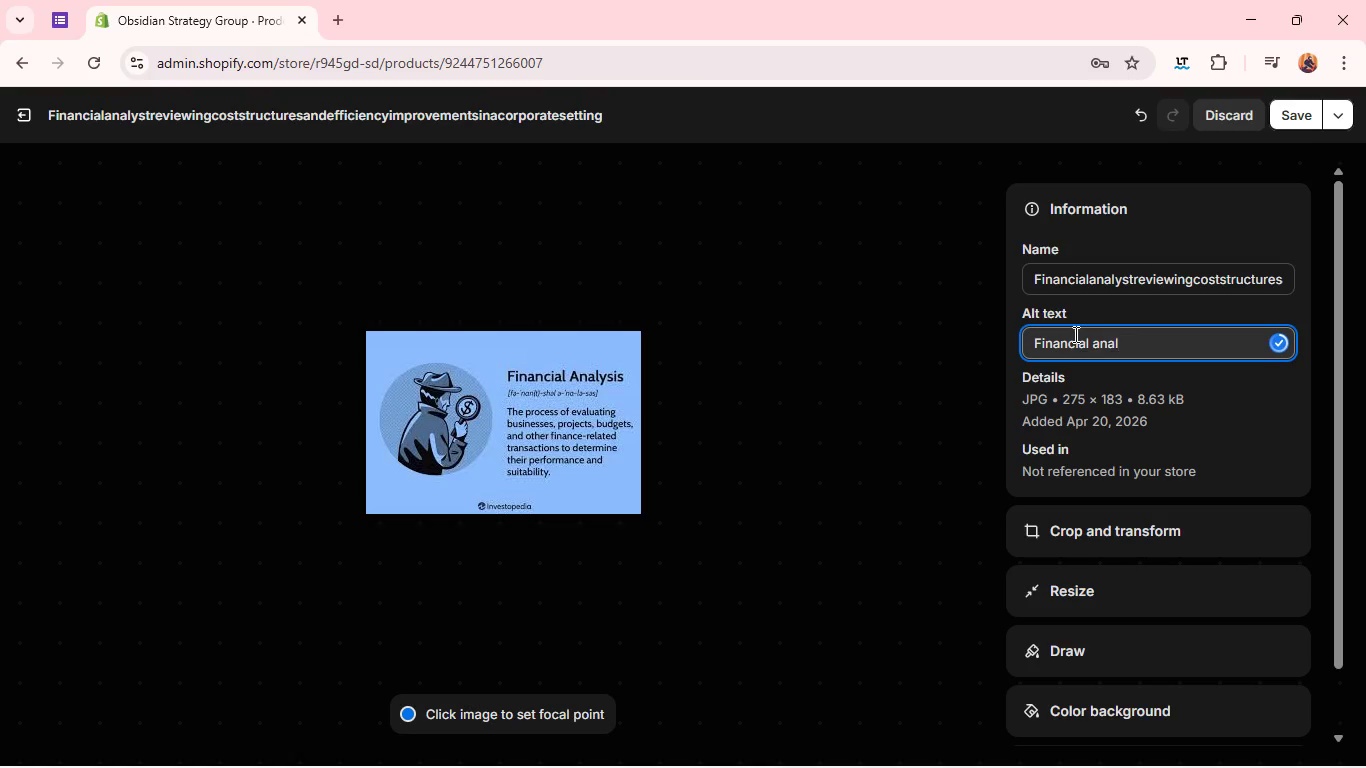 
type(yst reviewing cost structures and efficiency improvments in a corporae settign)
key(Backspace)
key(Backspace)
type(ng)
 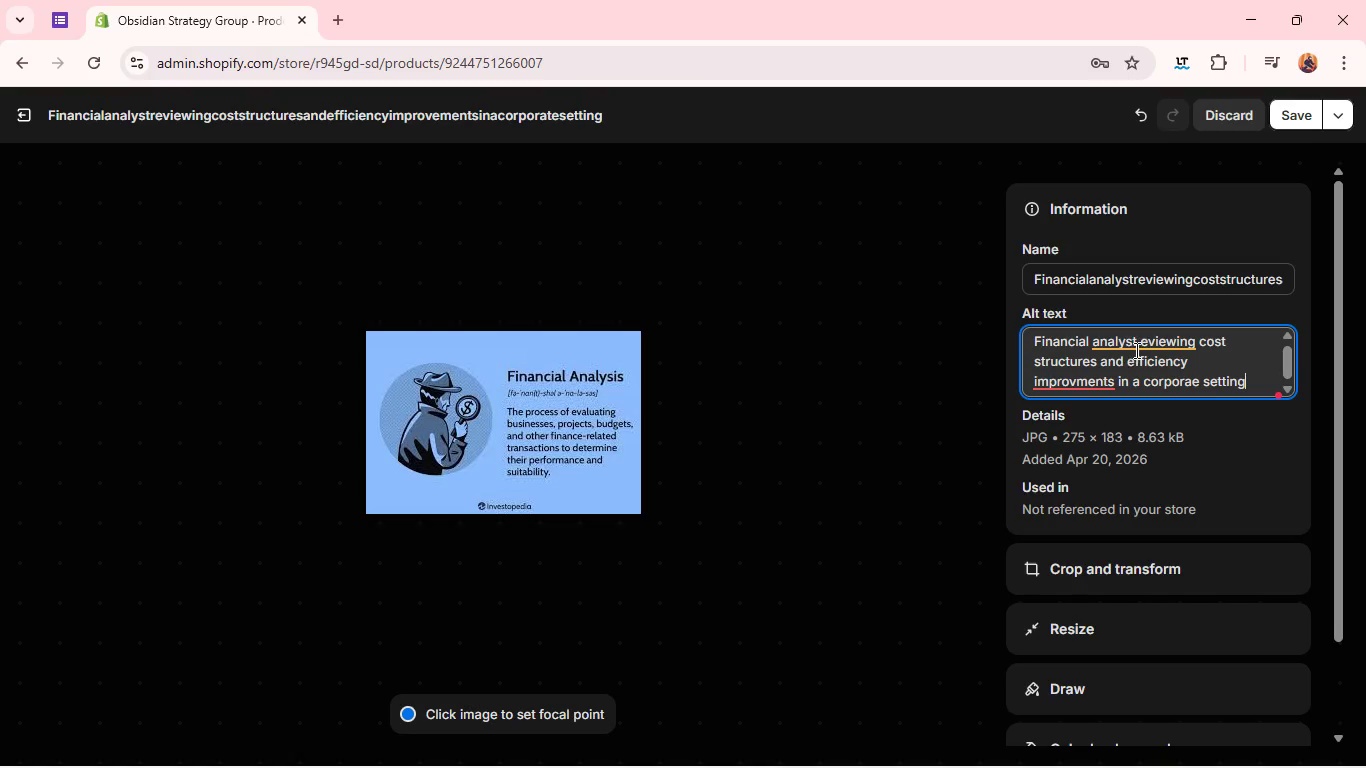 
left_click([1139, 338])
 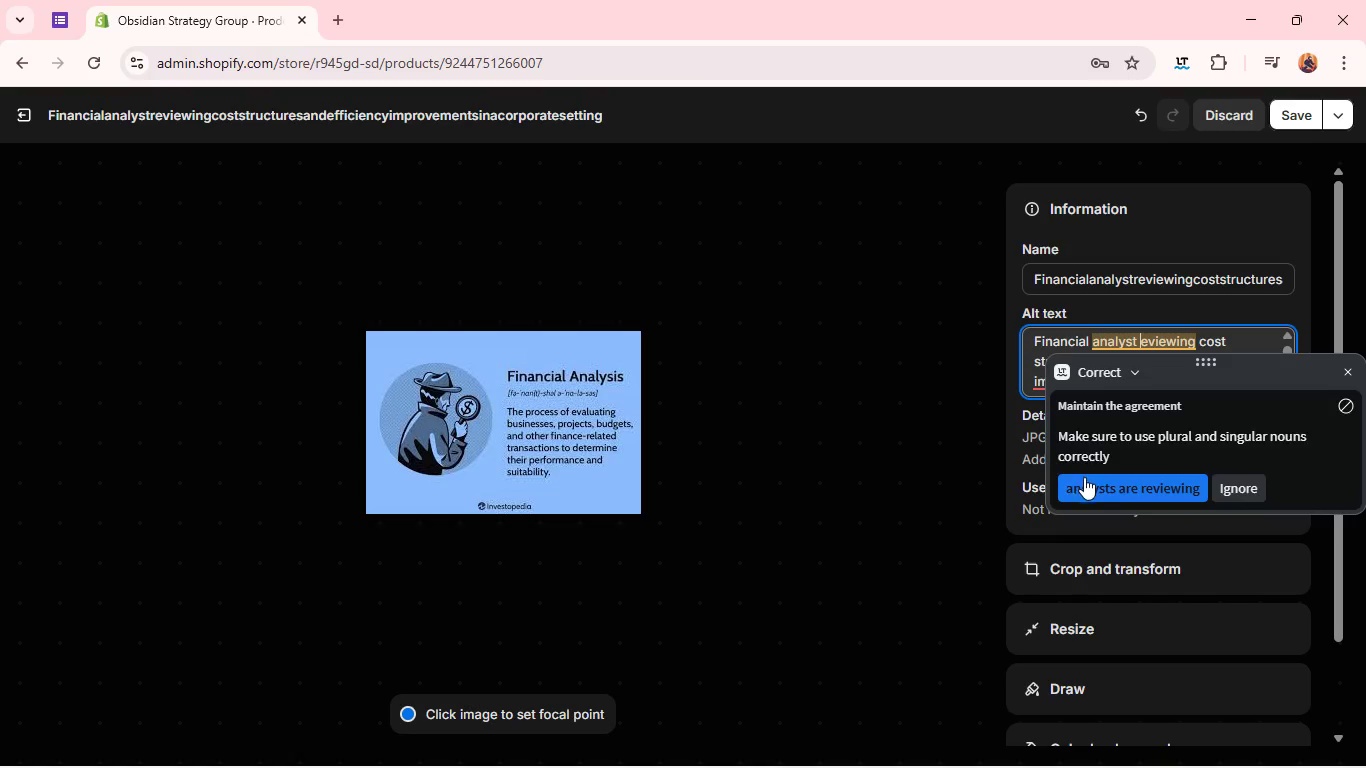 
left_click([1084, 478])
 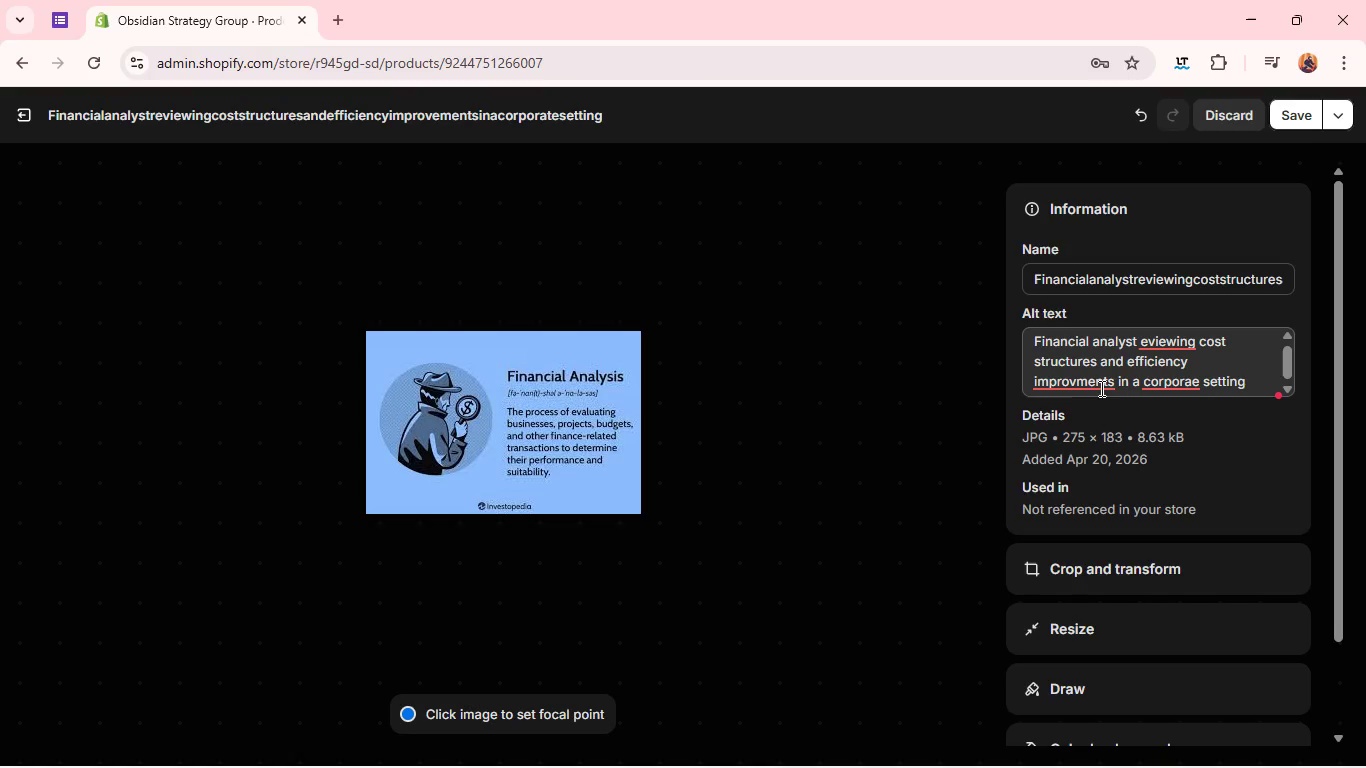 
left_click([1100, 388])
 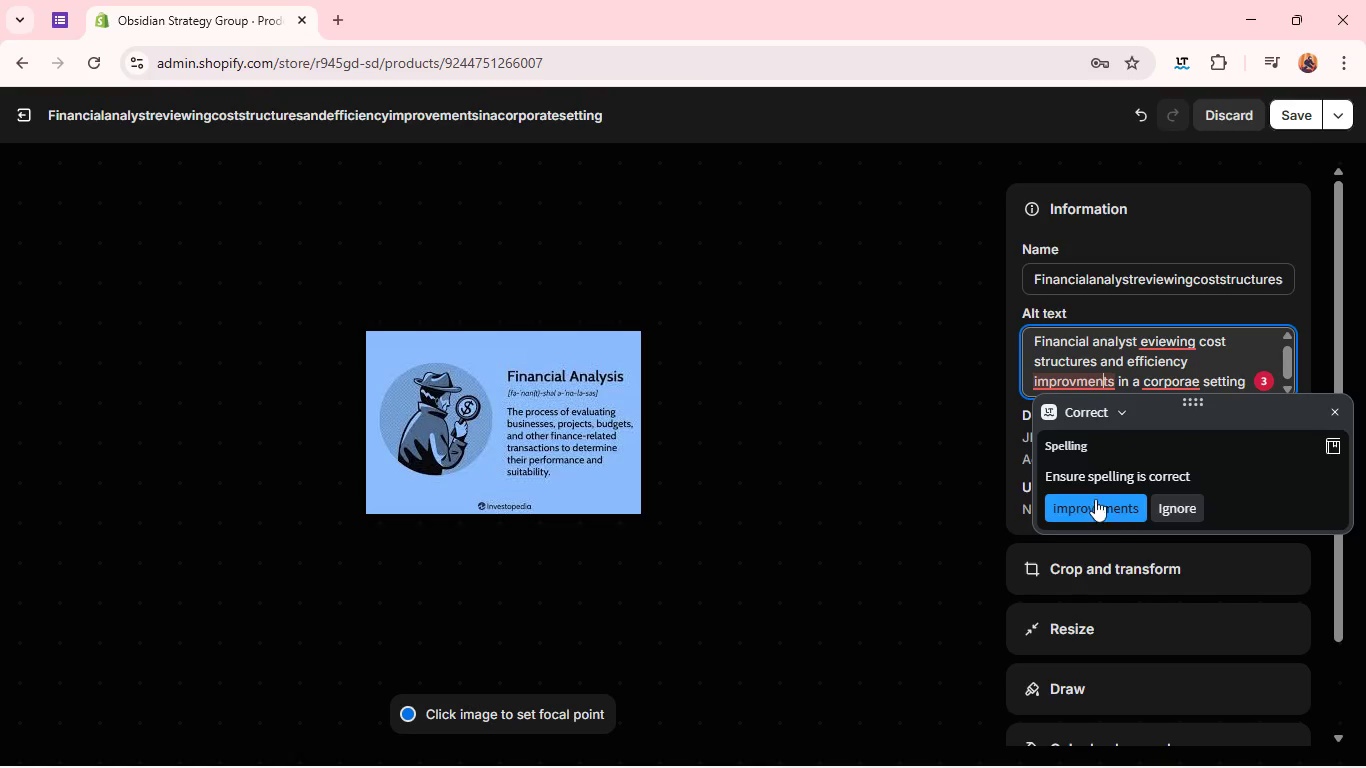 
left_click([1092, 503])
 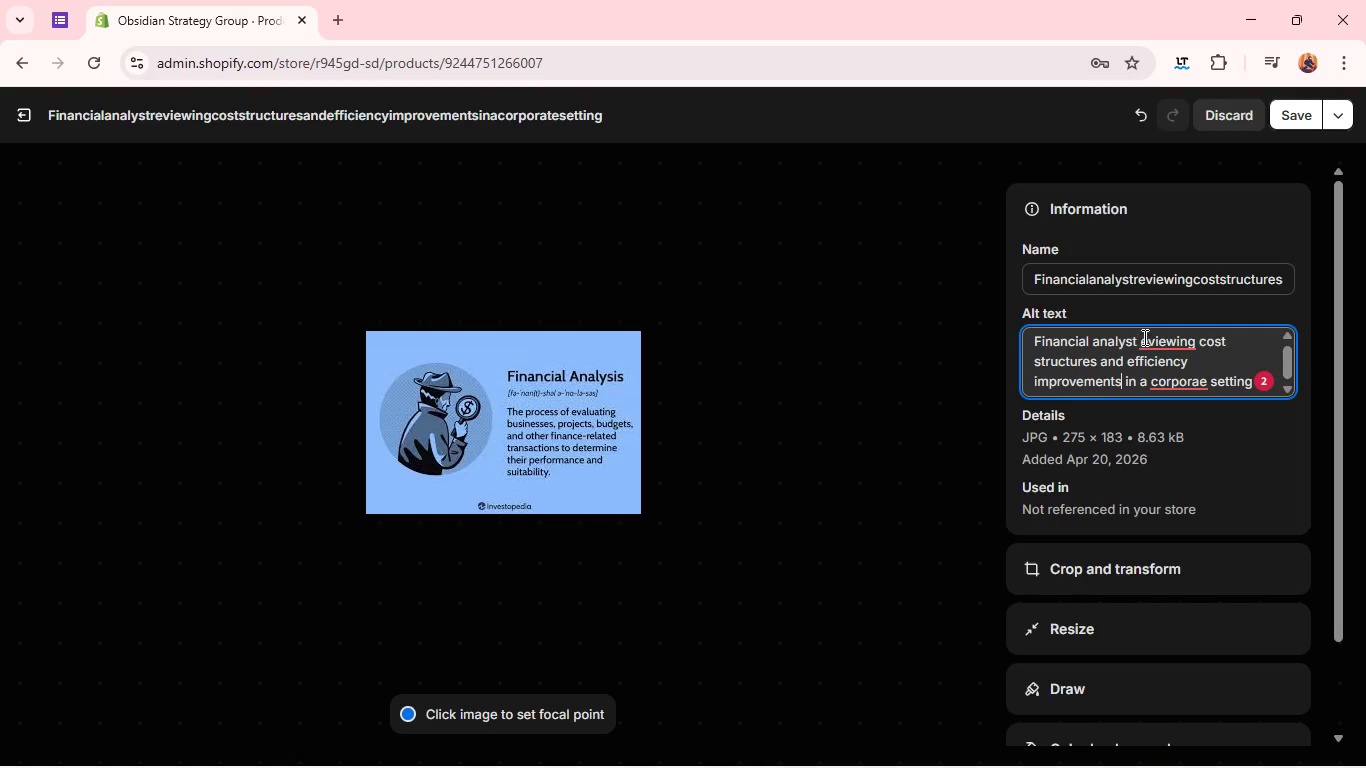 
left_click([1143, 337])
 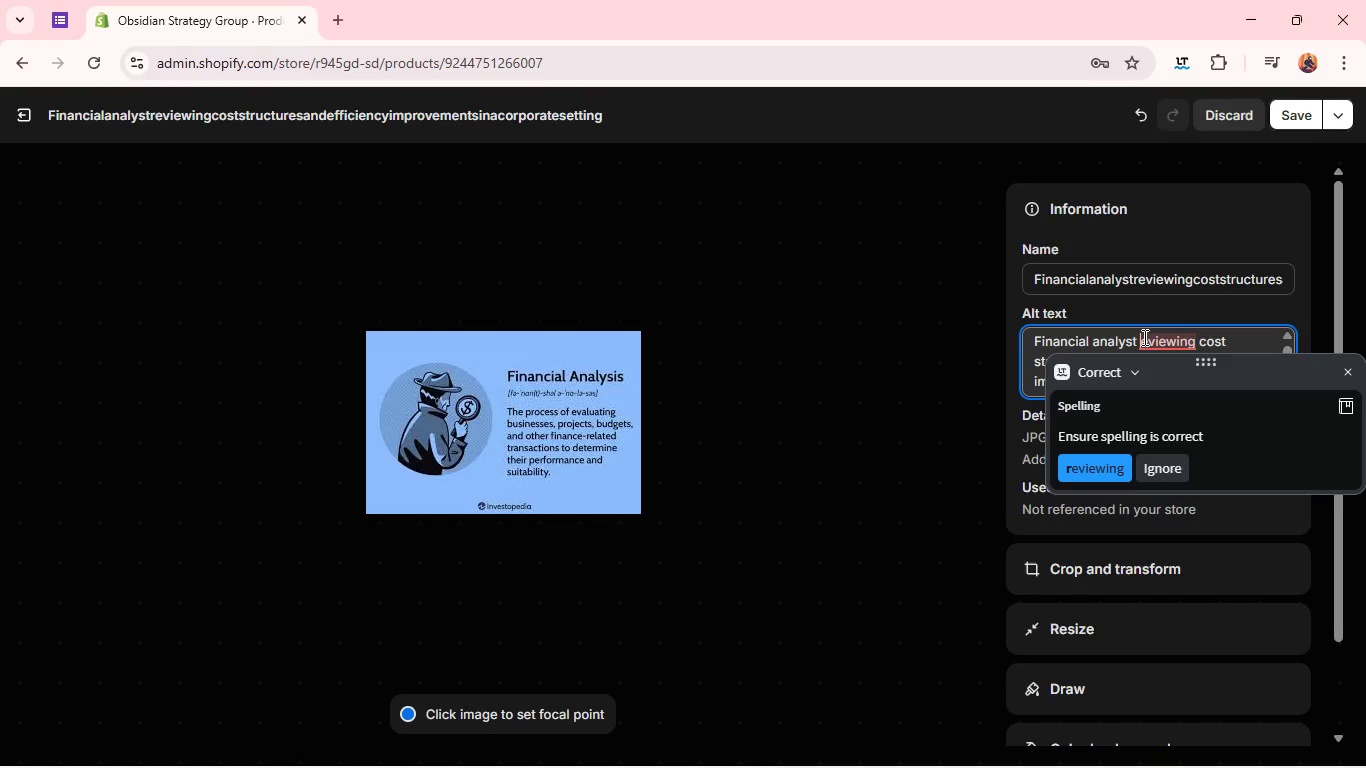 
key(R)
 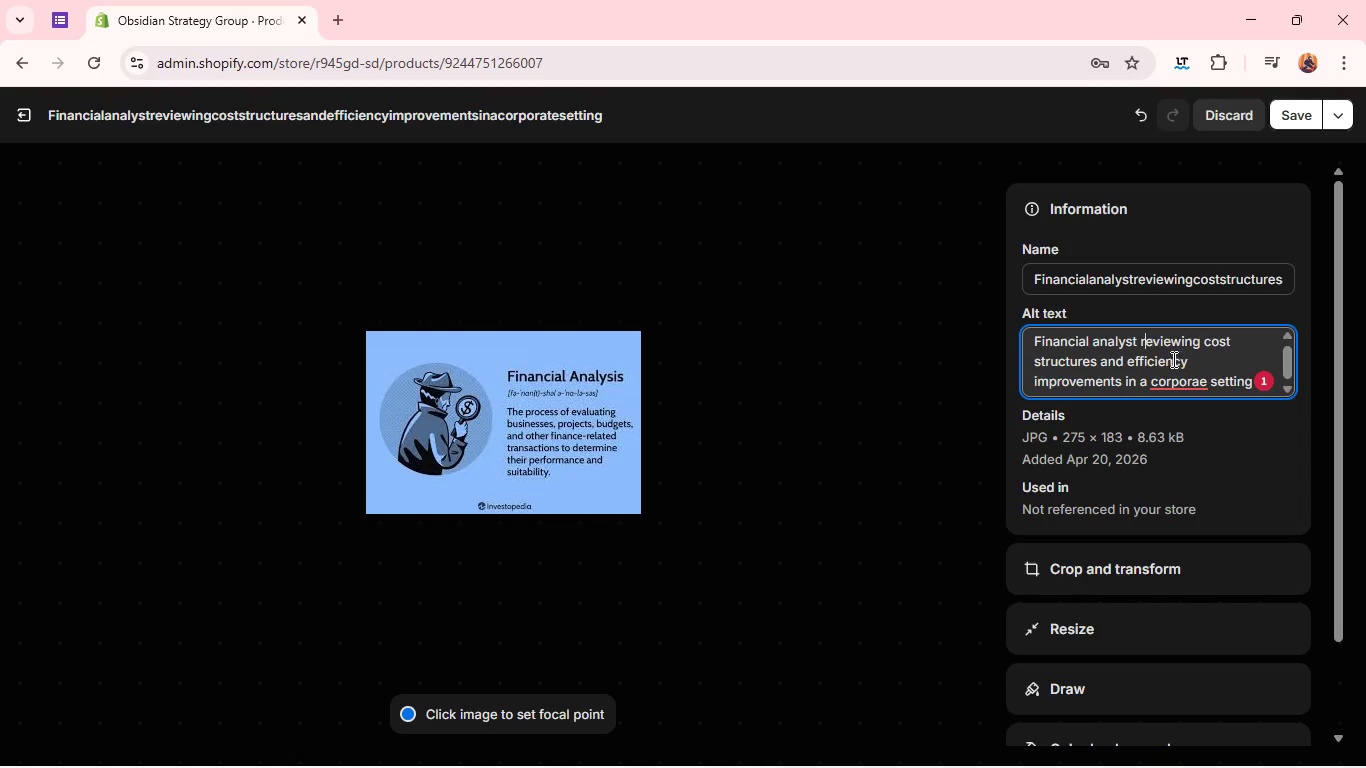 
wait(15.0)
 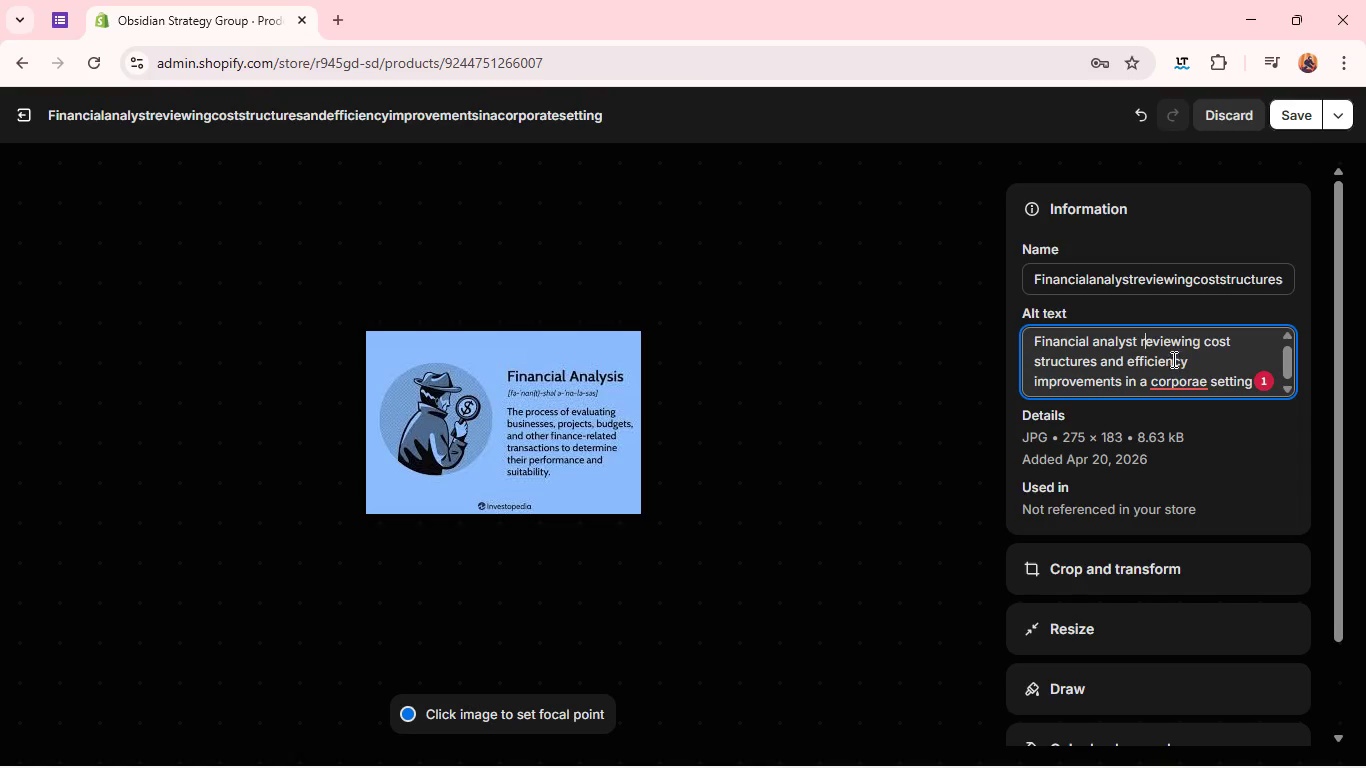 
left_click_drag(start_coordinate=[1177, 392], to_coordinate=[1175, 386])
 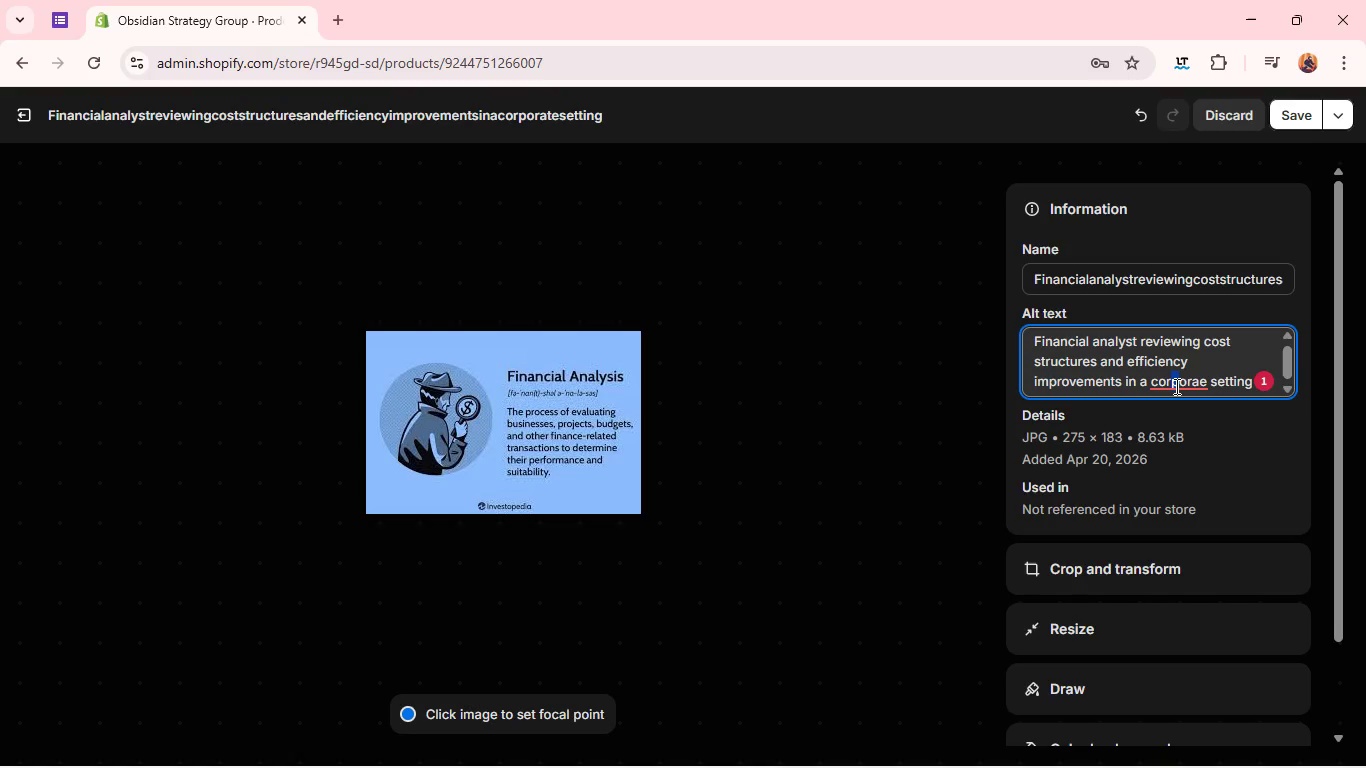 
left_click([1175, 386])
 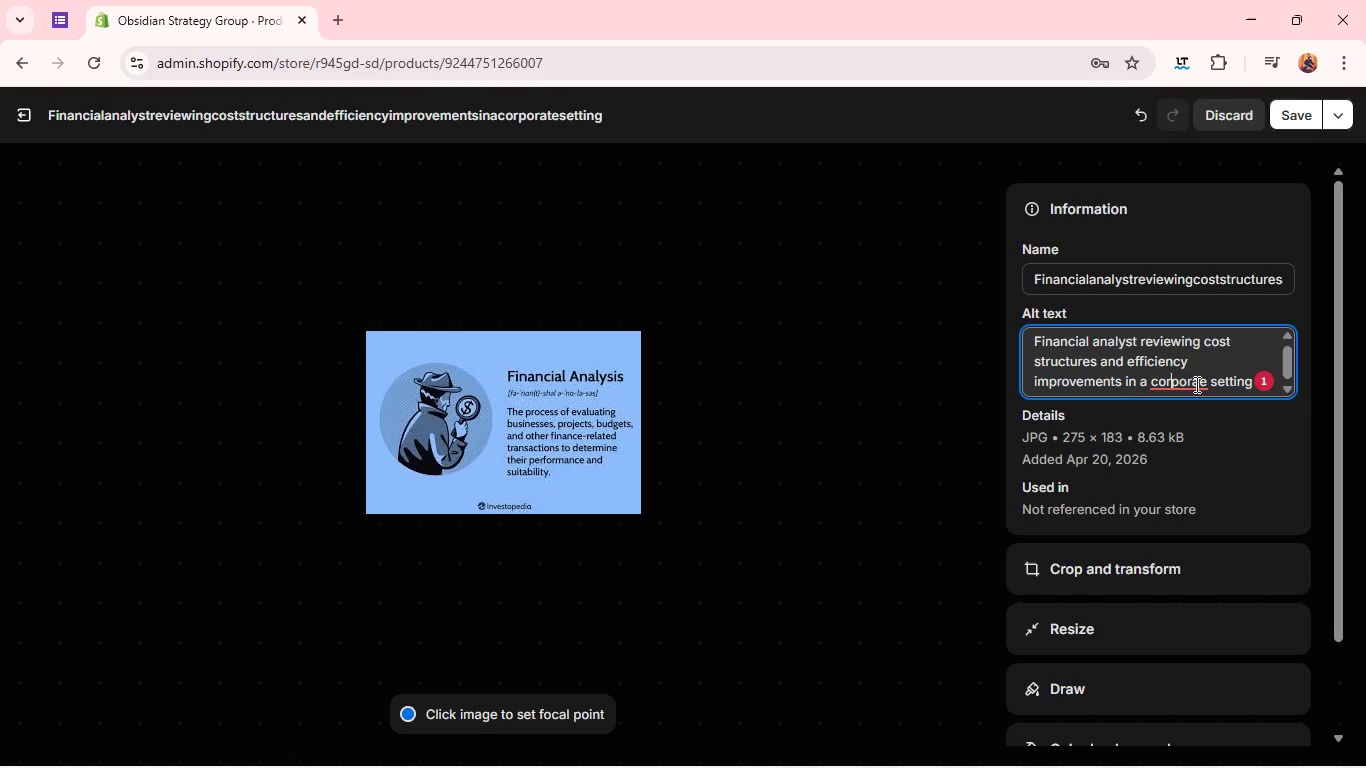 
left_click([1196, 382])
 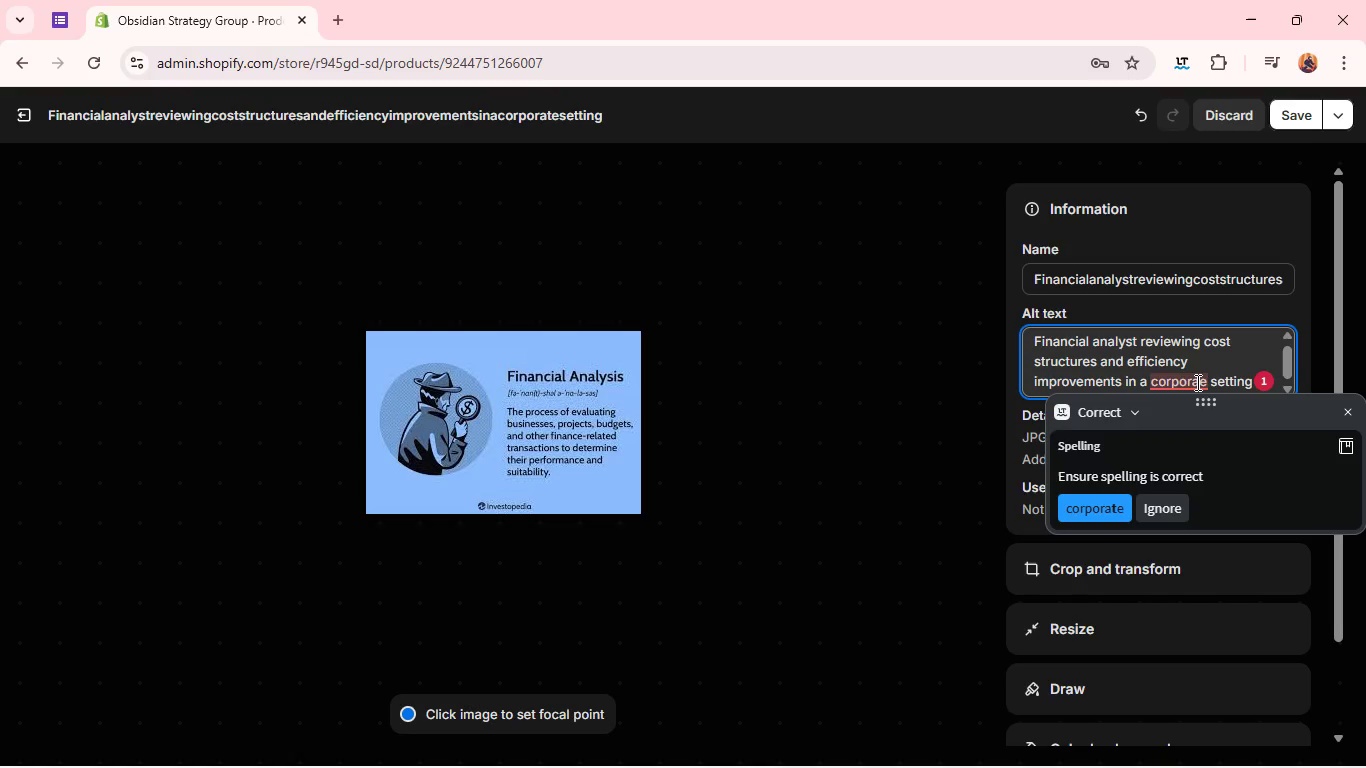 
key(T)
 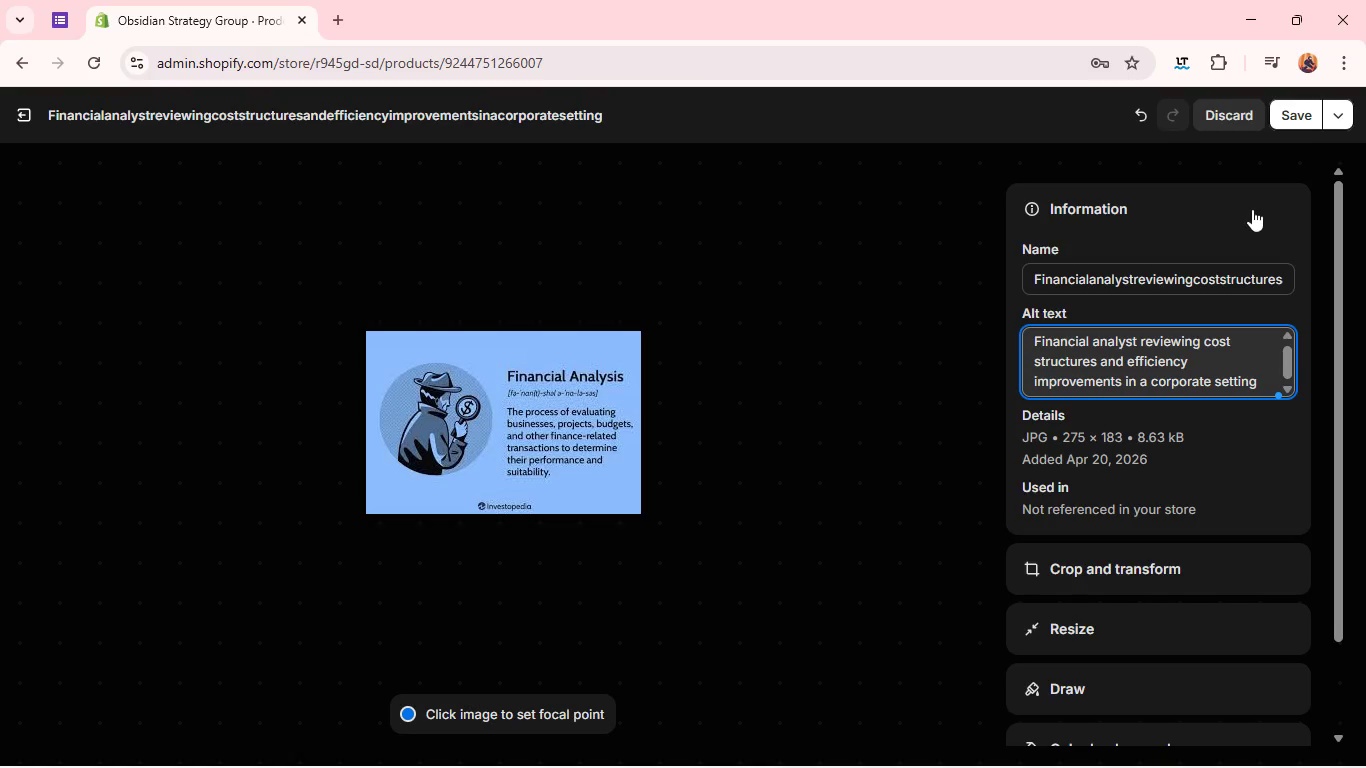 
left_click([1295, 116])
 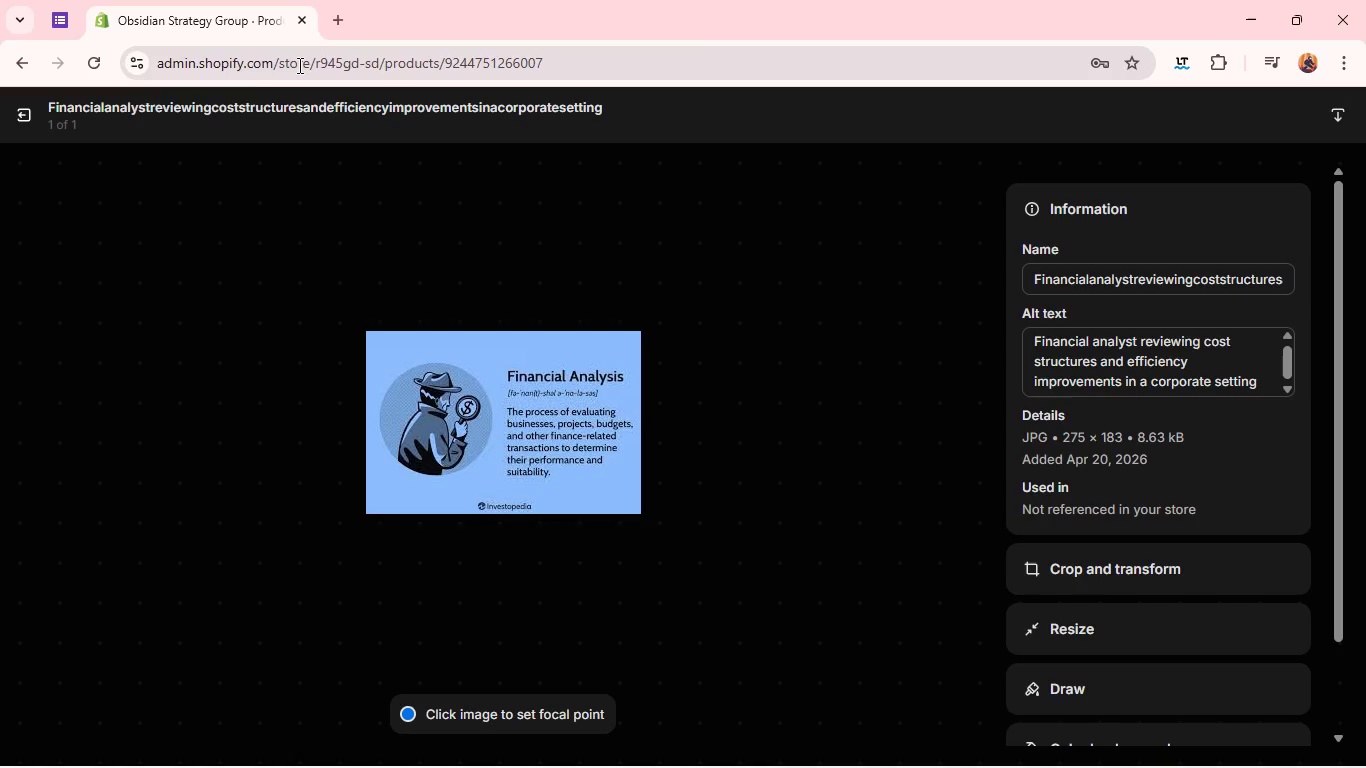 
left_click([47, 119])
 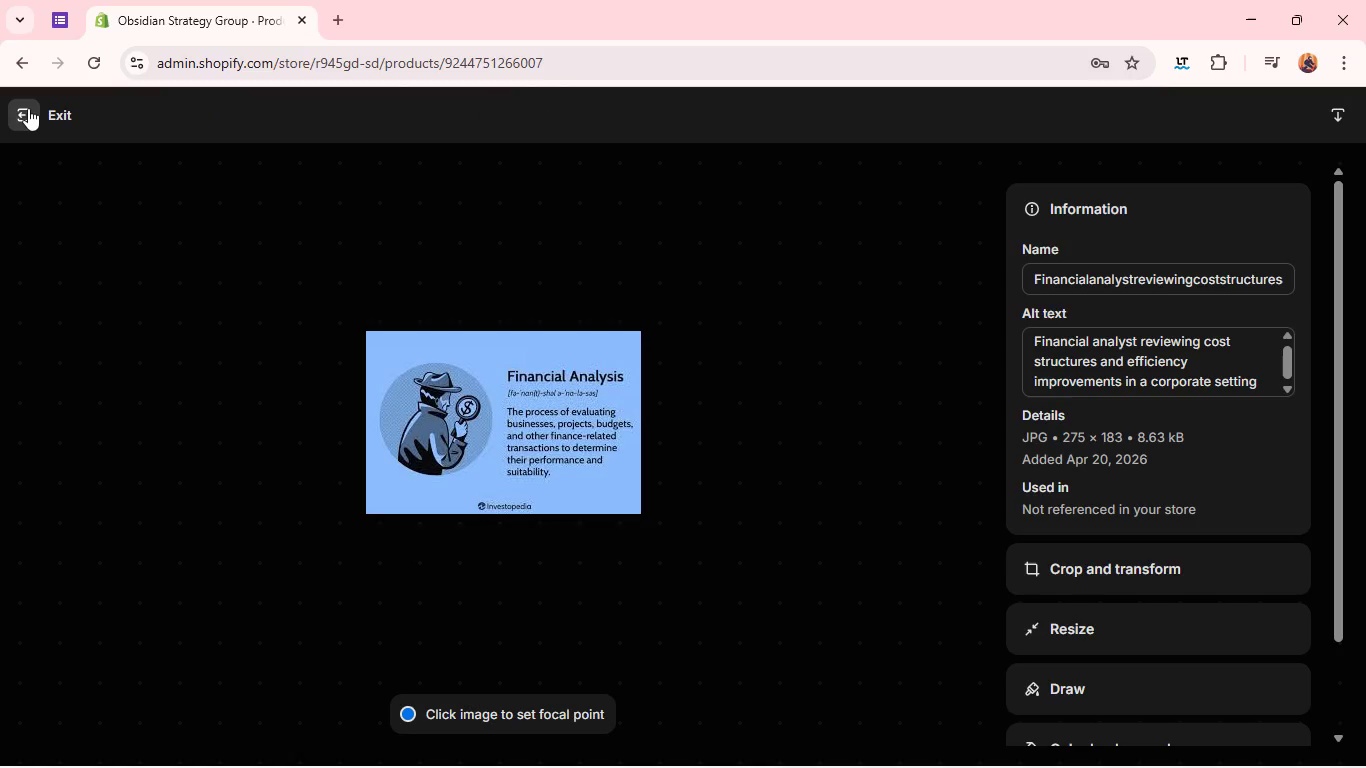 
left_click([28, 108])
 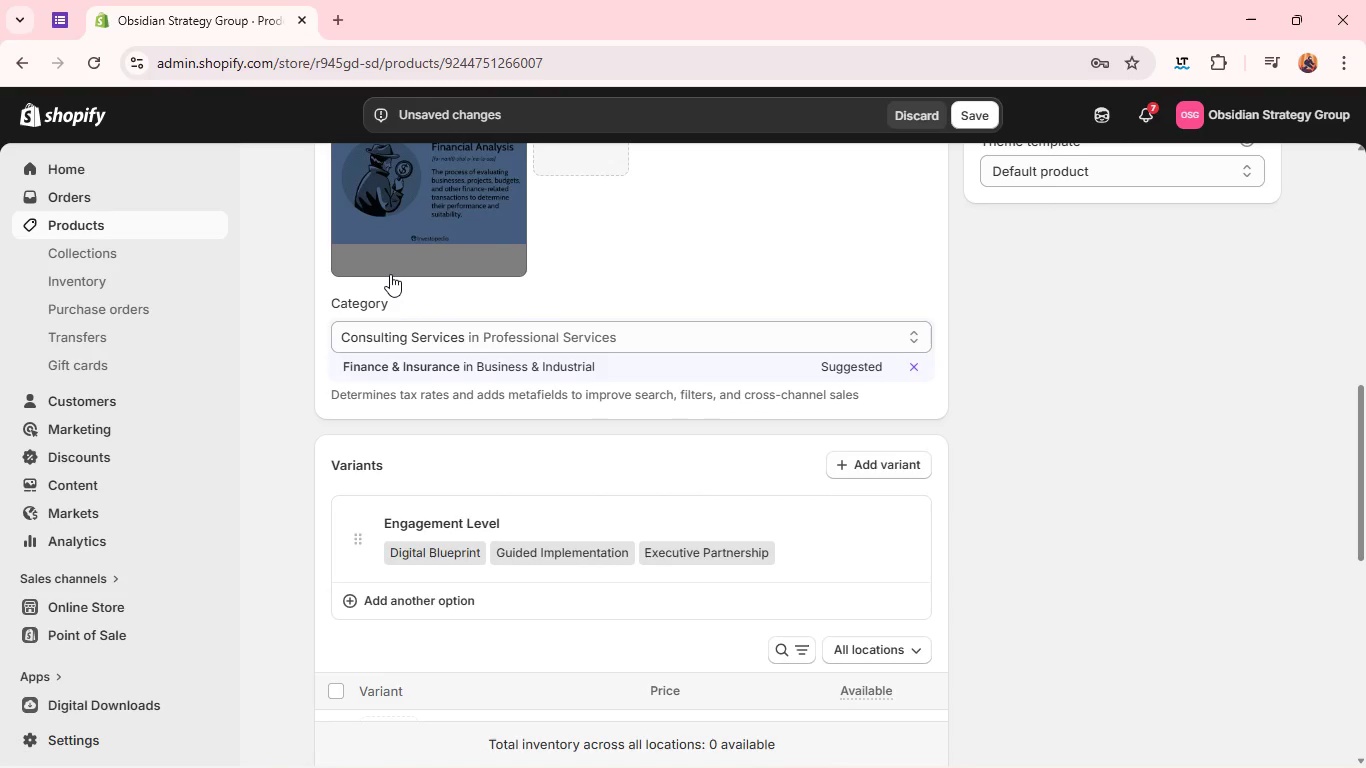 
wait(8.02)
 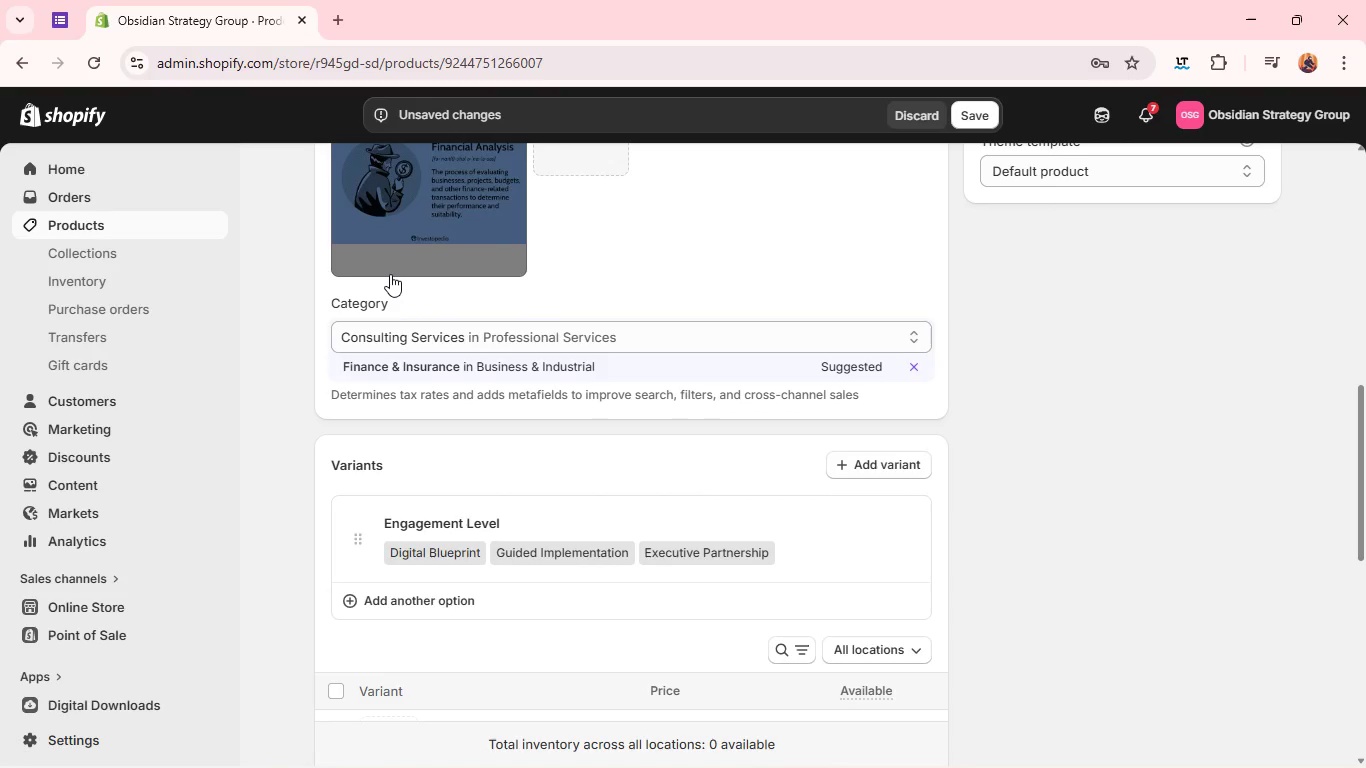 
left_click([905, 432])
 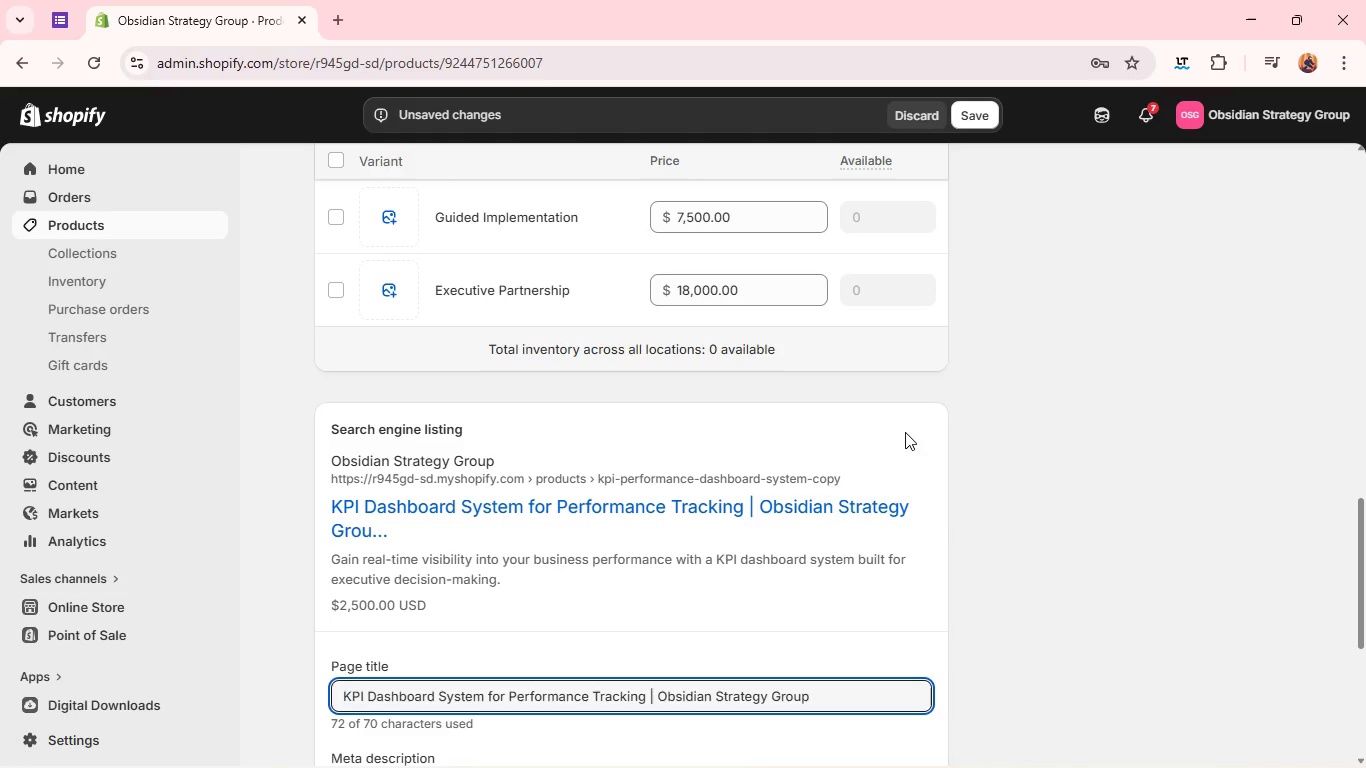 
wait(12.38)
 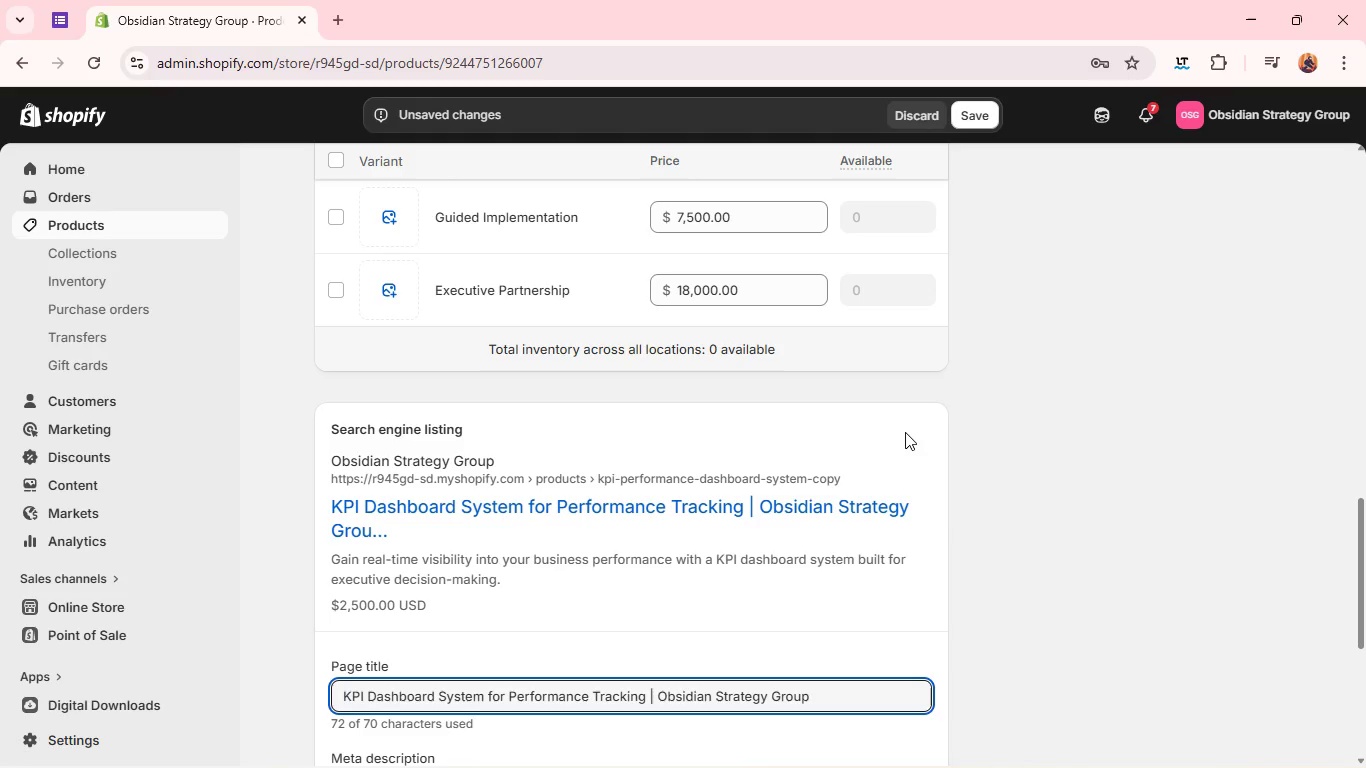 
double_click([754, 510])
 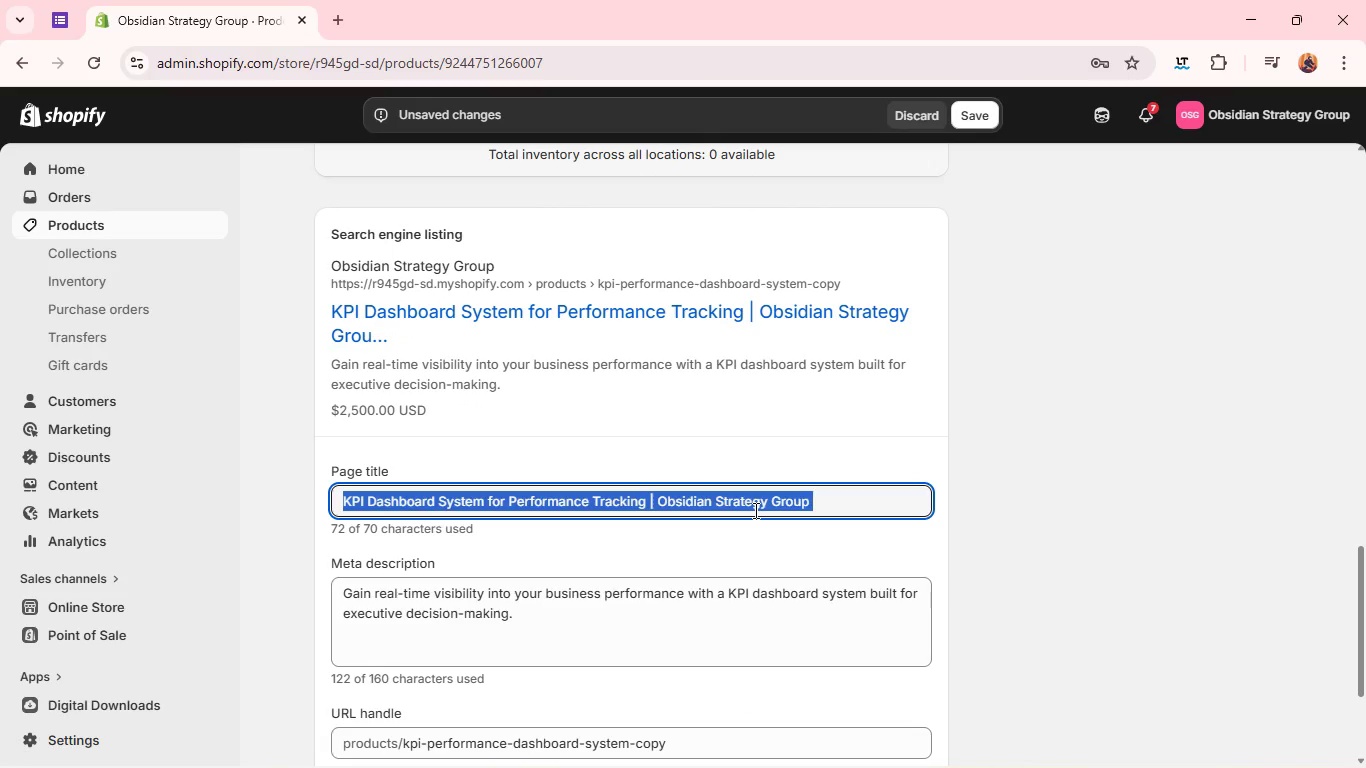 
triple_click([754, 510])
 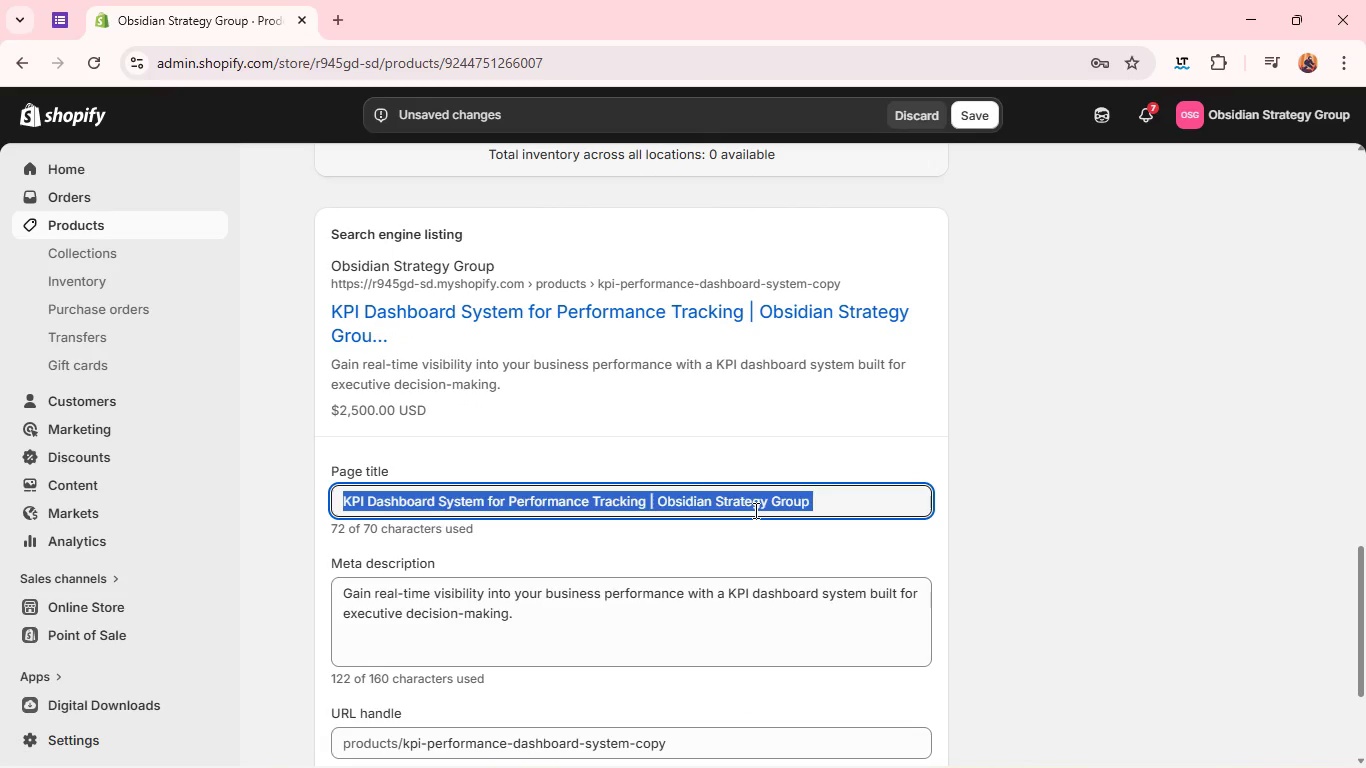 
key(Backspace)
 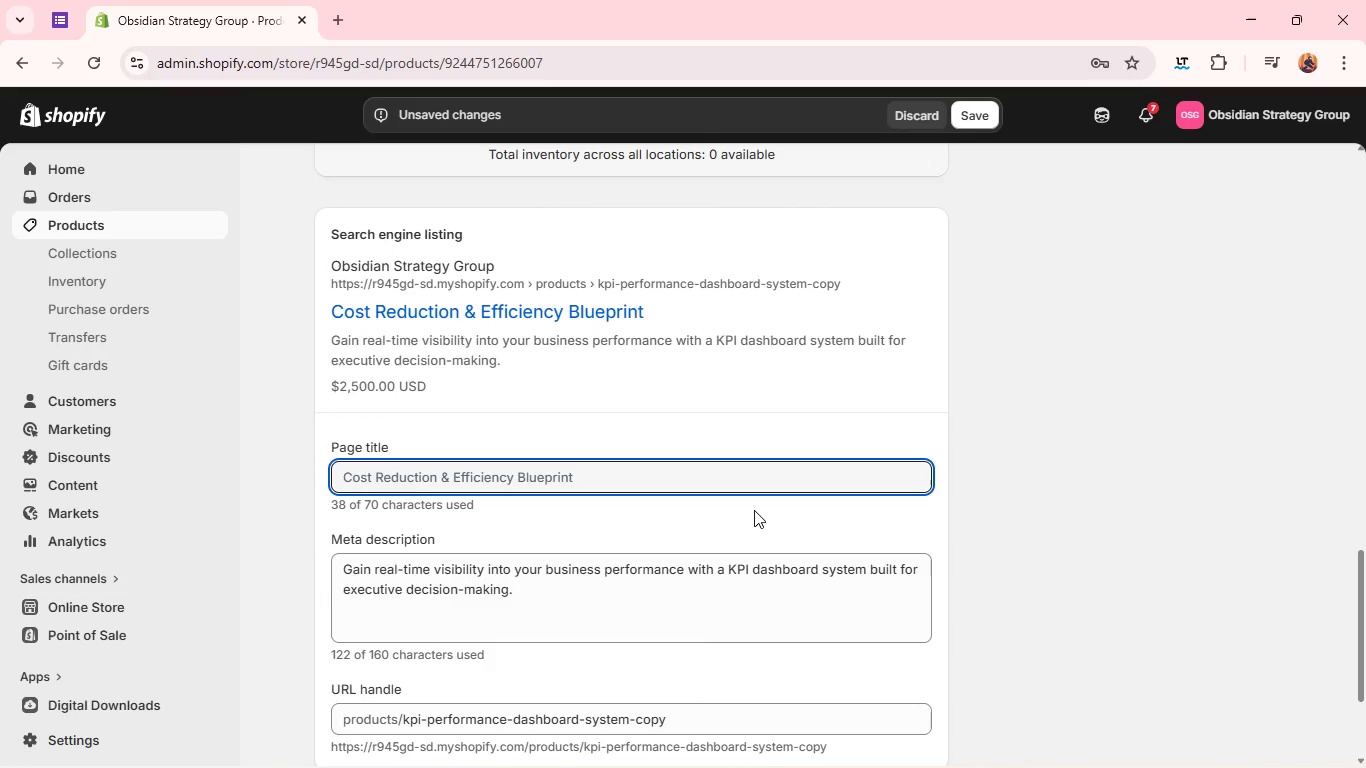 
type(Cost Reduction & Efficincy)
 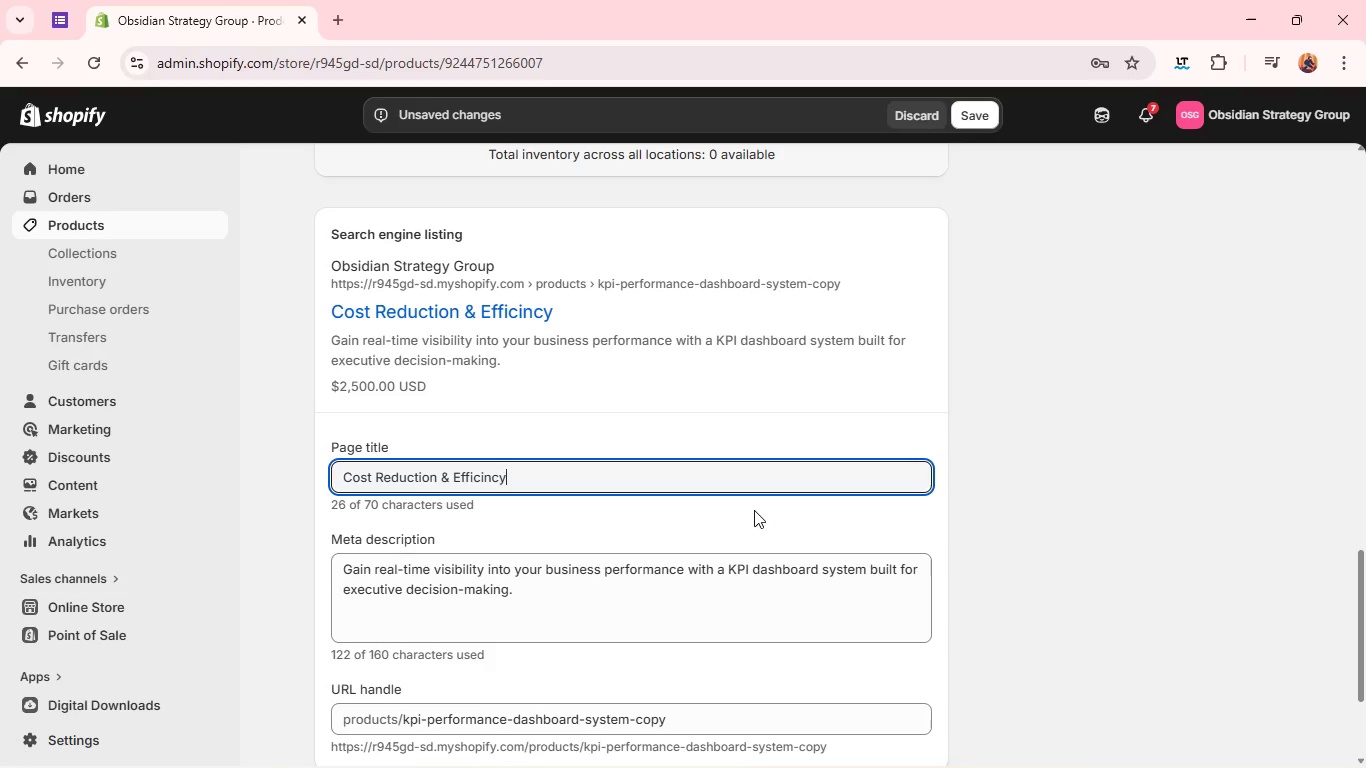 
right_click([758, 767])
 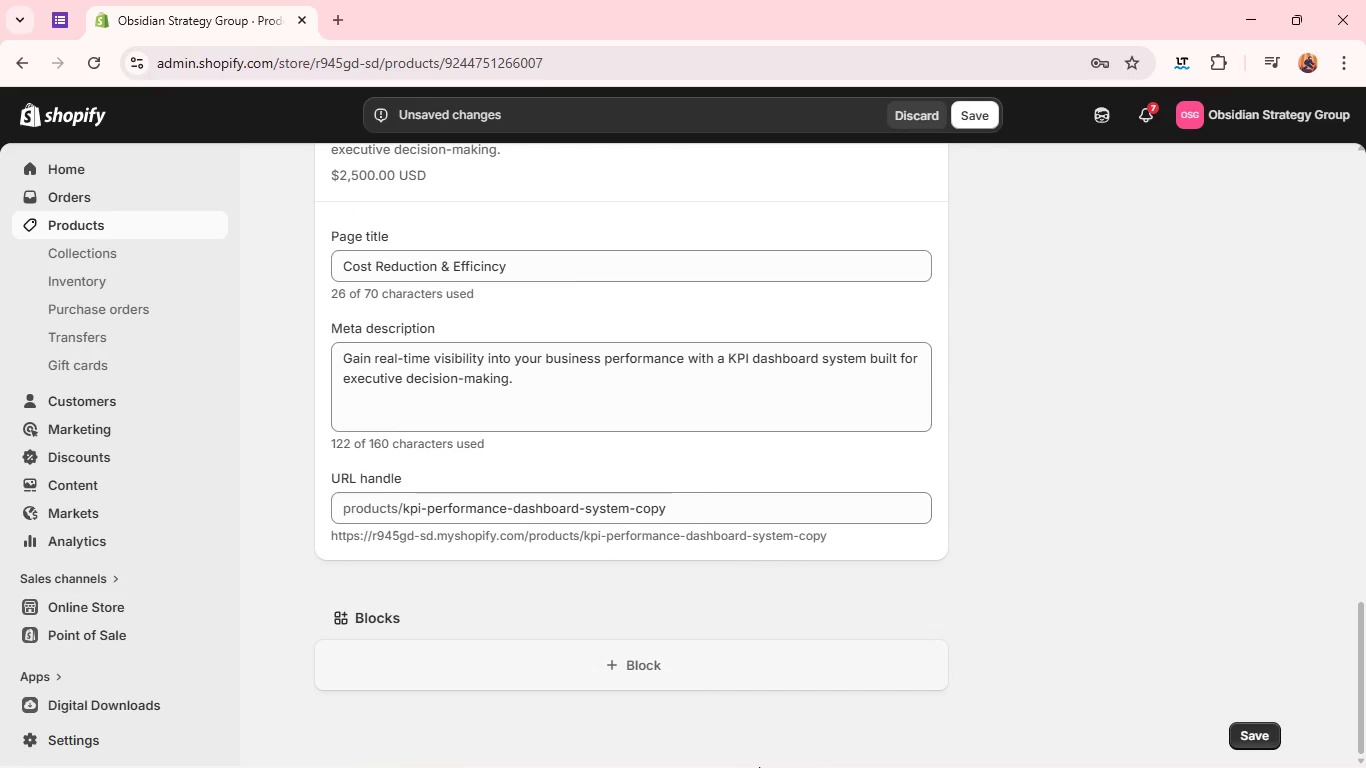 
middle_click([758, 767])
 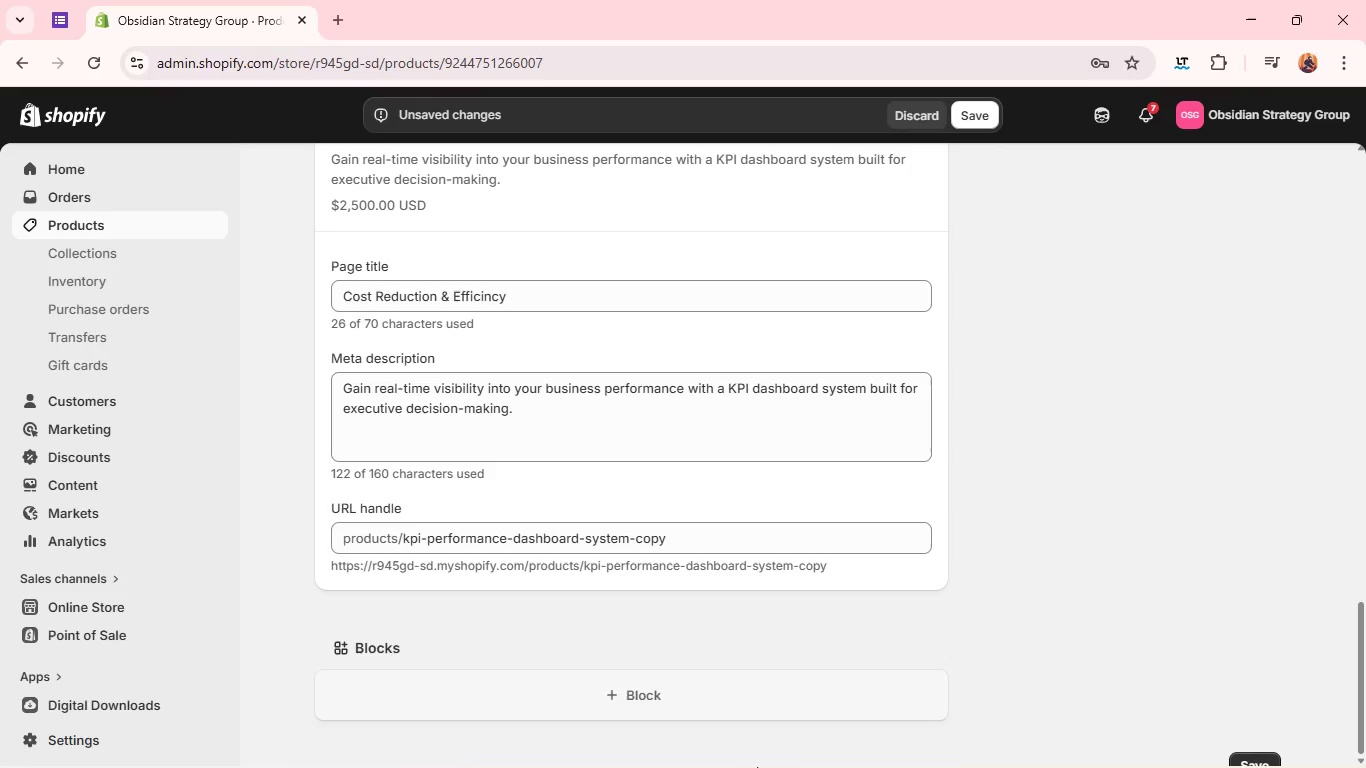 
left_click_drag(start_coordinate=[758, 767], to_coordinate=[771, 763])
 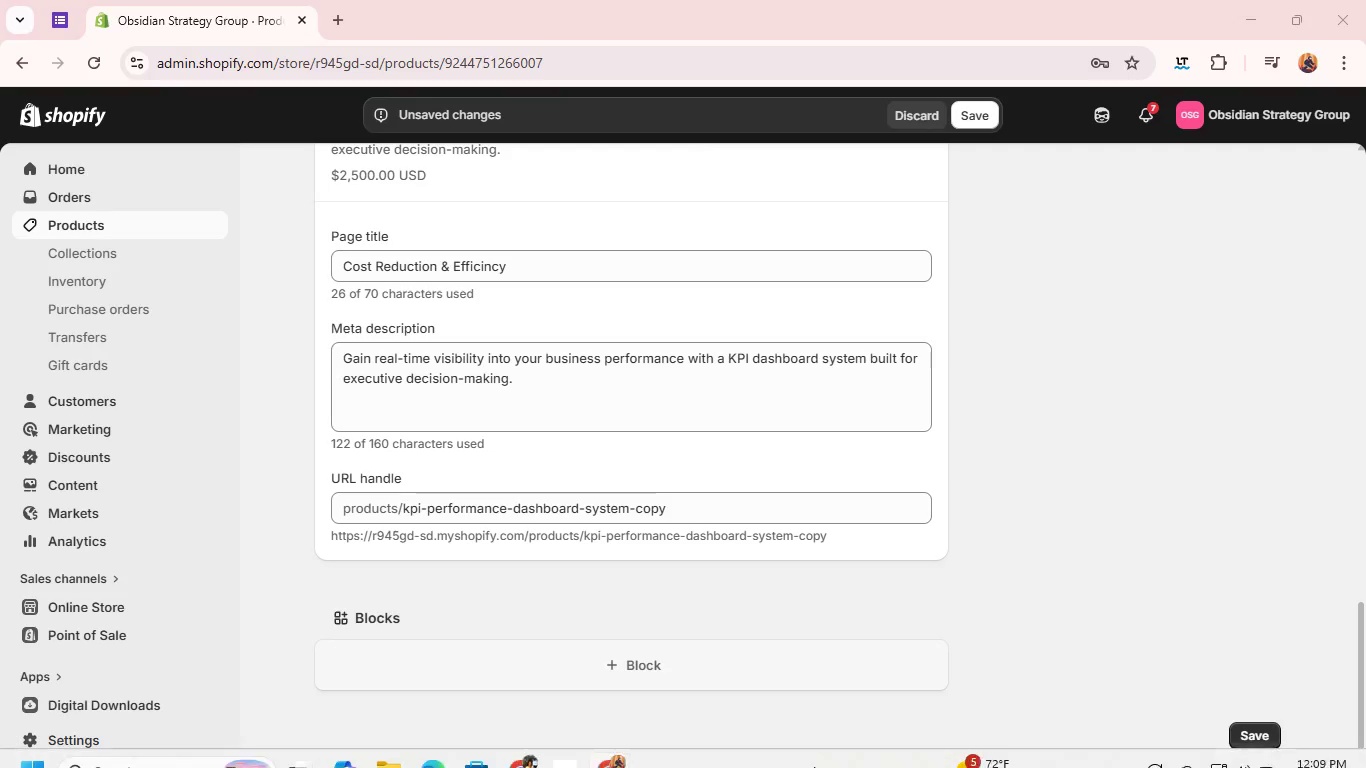 
left_click_drag(start_coordinate=[778, 767], to_coordinate=[796, 767])
 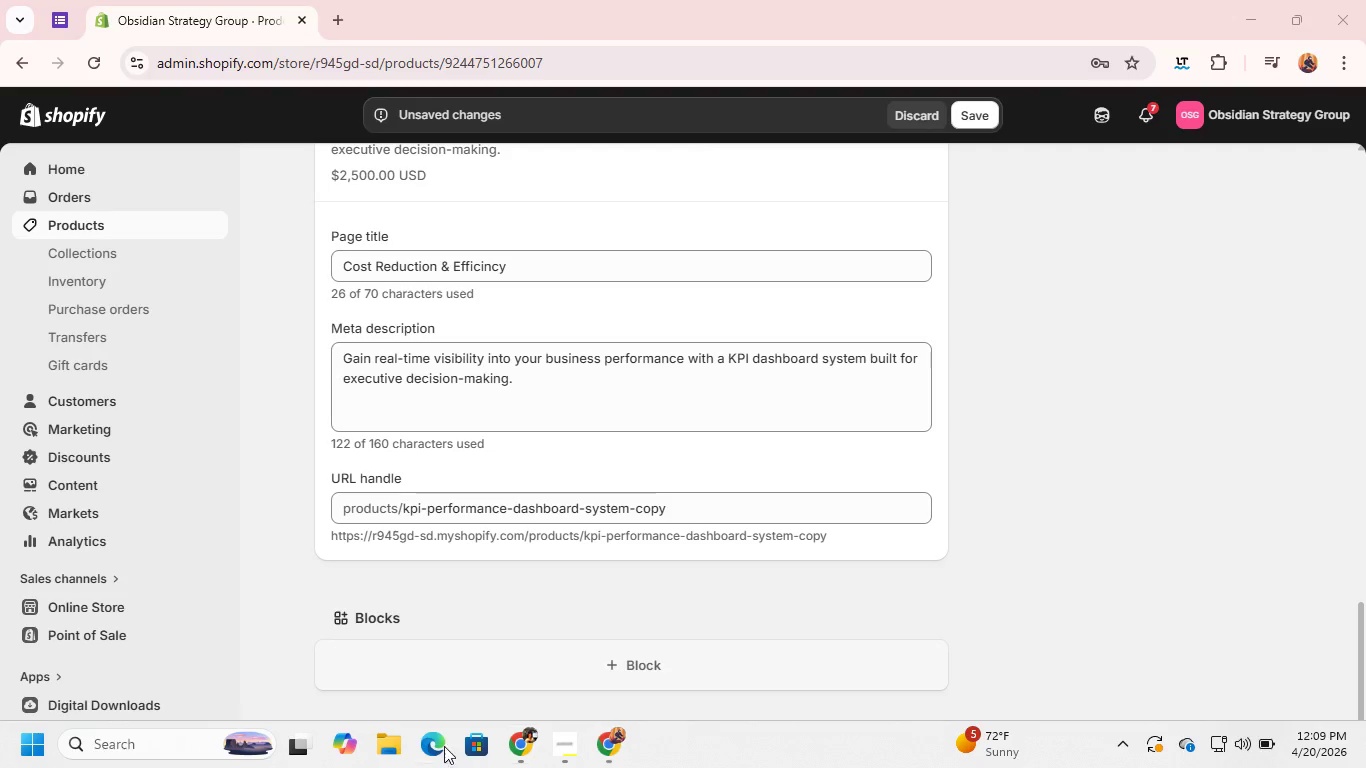 
wait(5.98)
 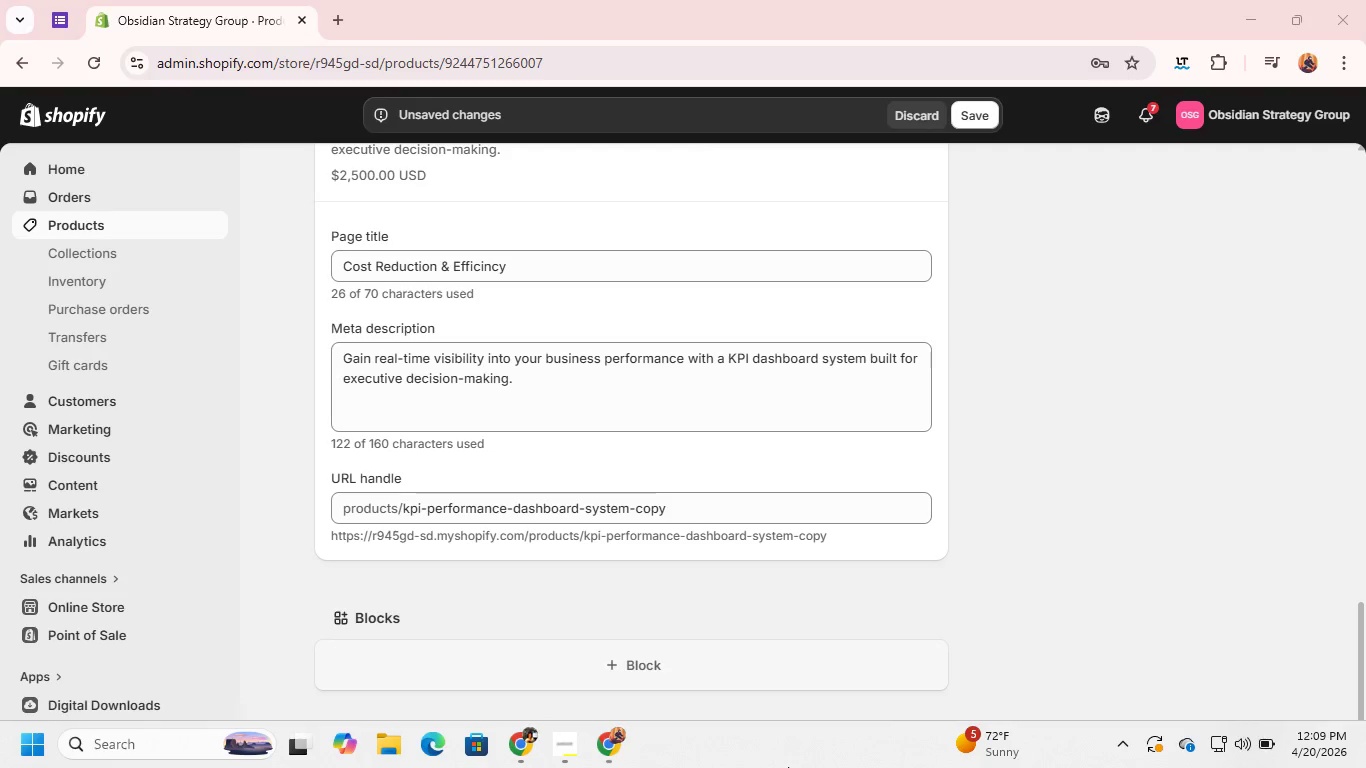 
left_click([576, 256])
 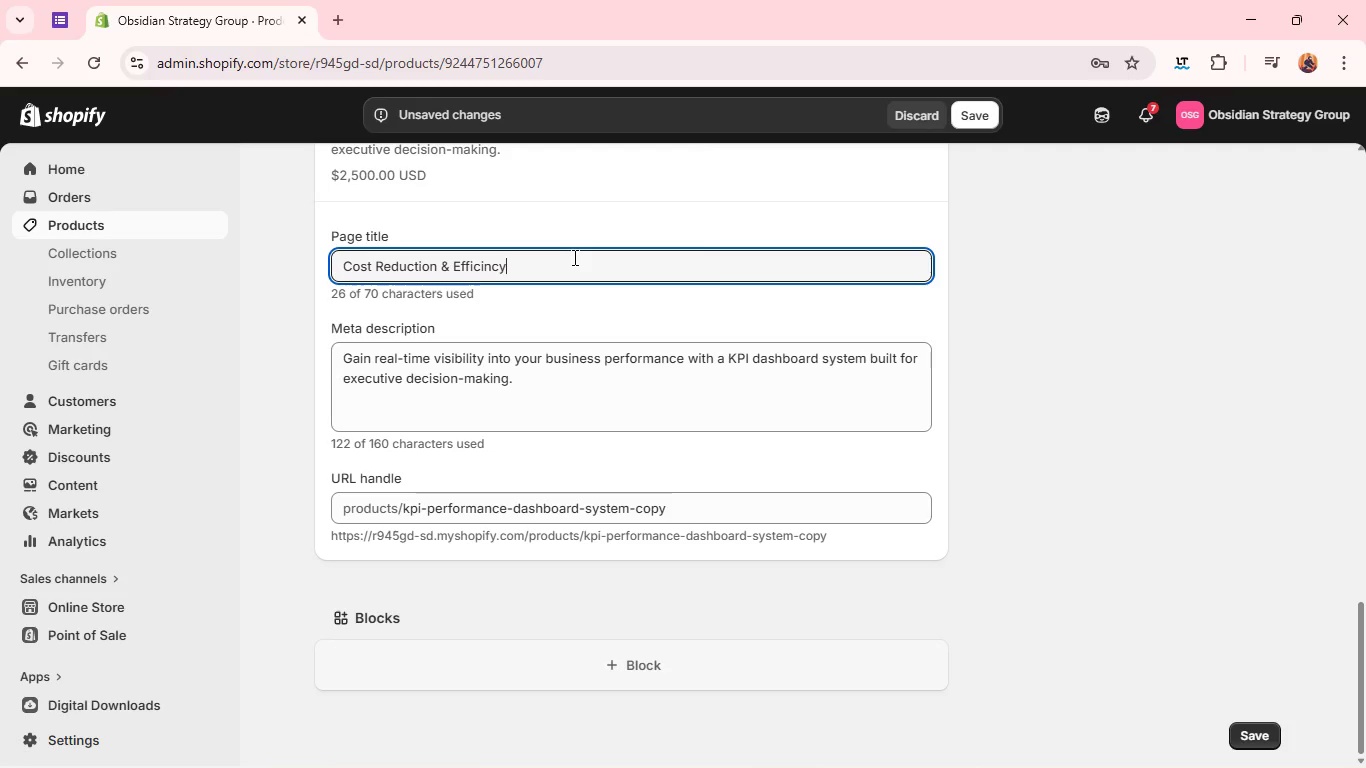 
wait(12.88)
 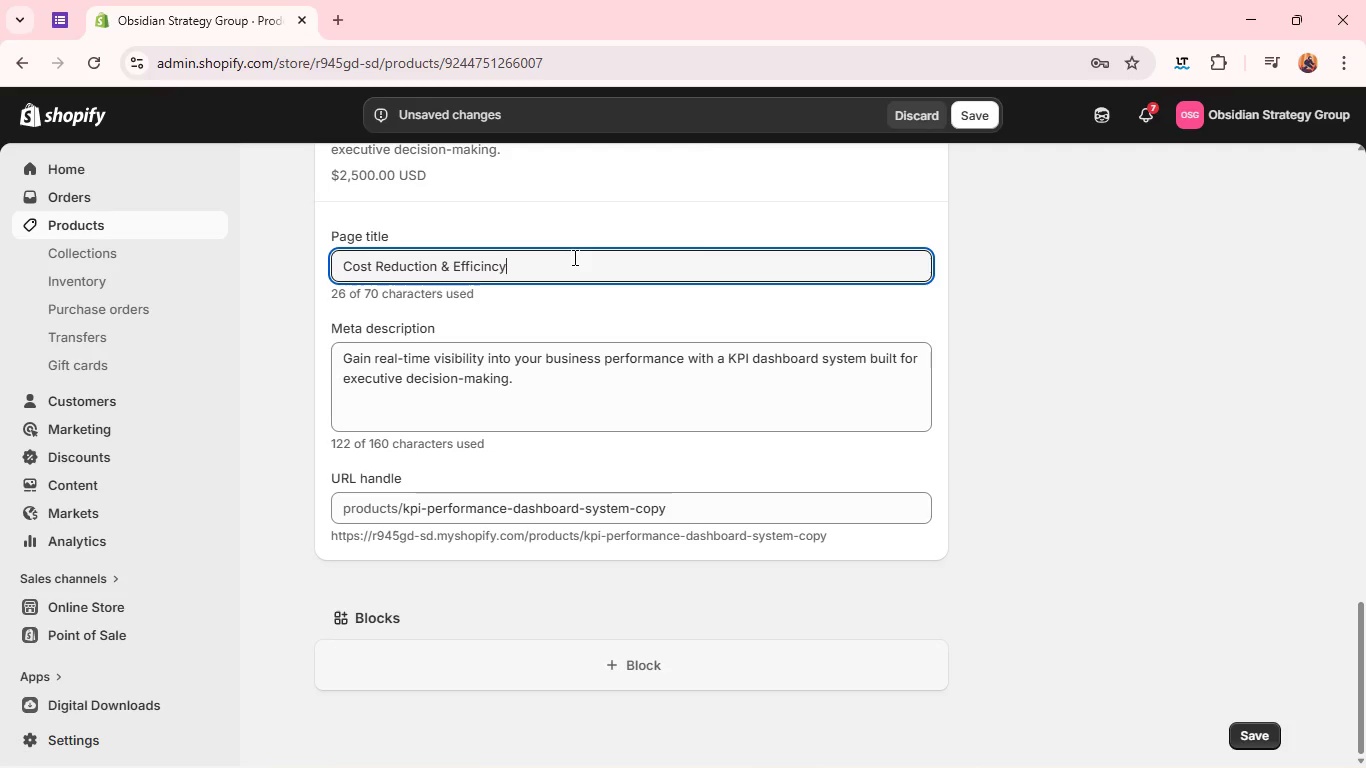 
key(Backspace)
key(Backspace)
key(Backspace)
key(Backspace)
key(Backspace)
type(ciency Strategy | Obsi)
 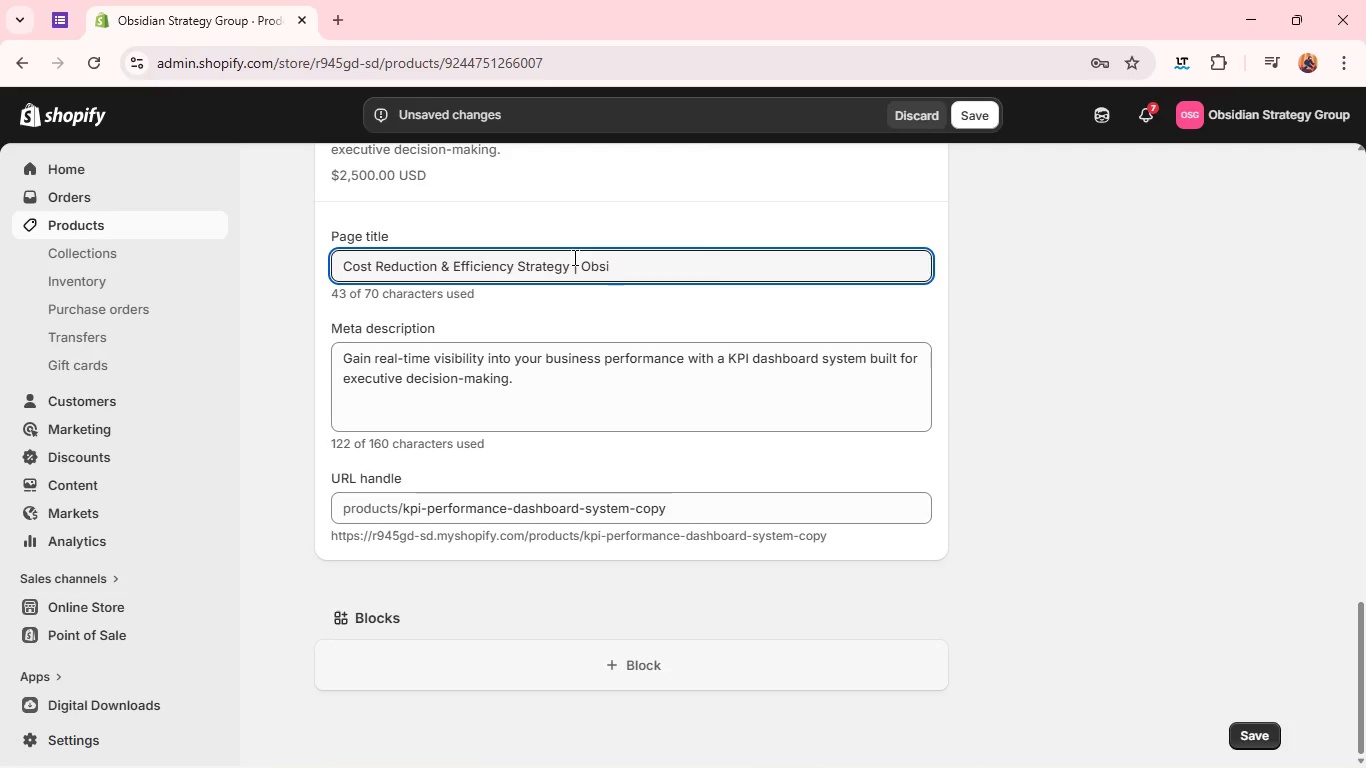 
wait(7.19)
 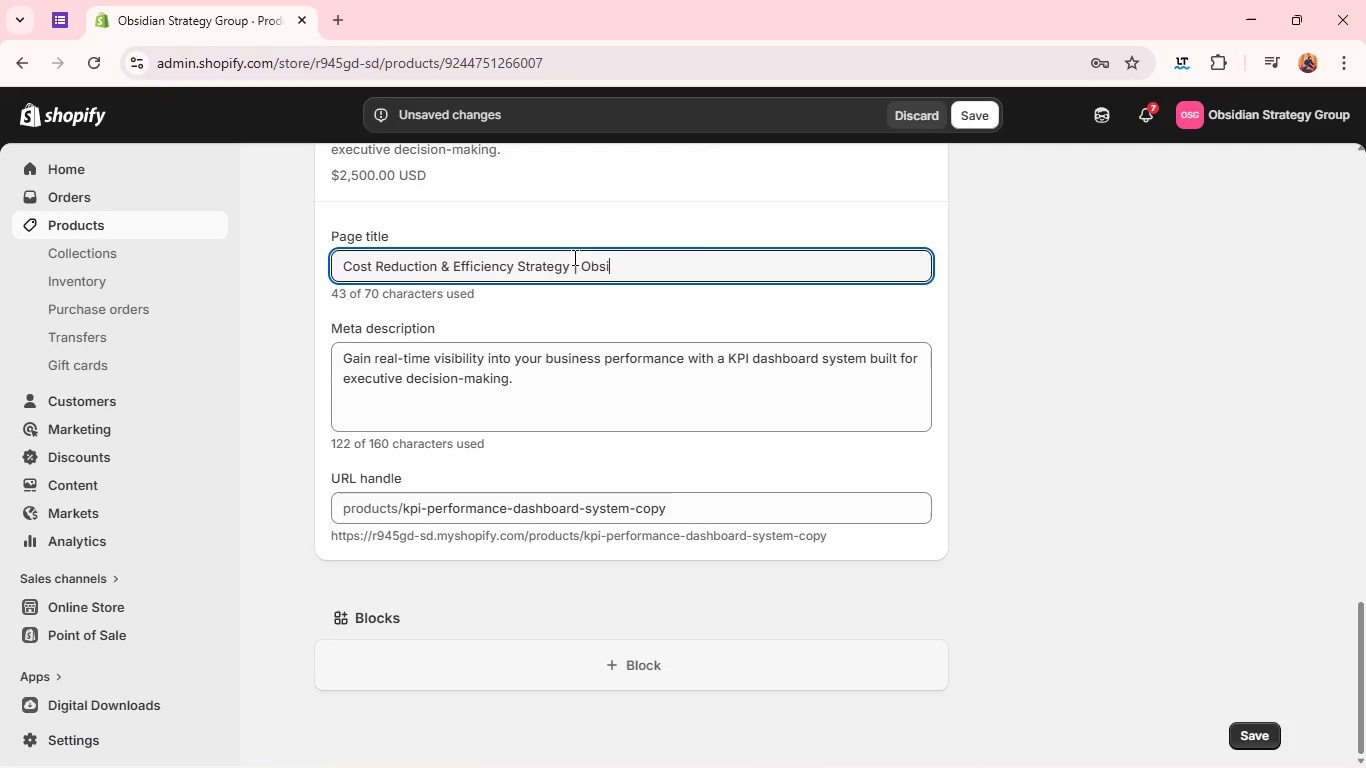 
type(dian Strategy Group )
 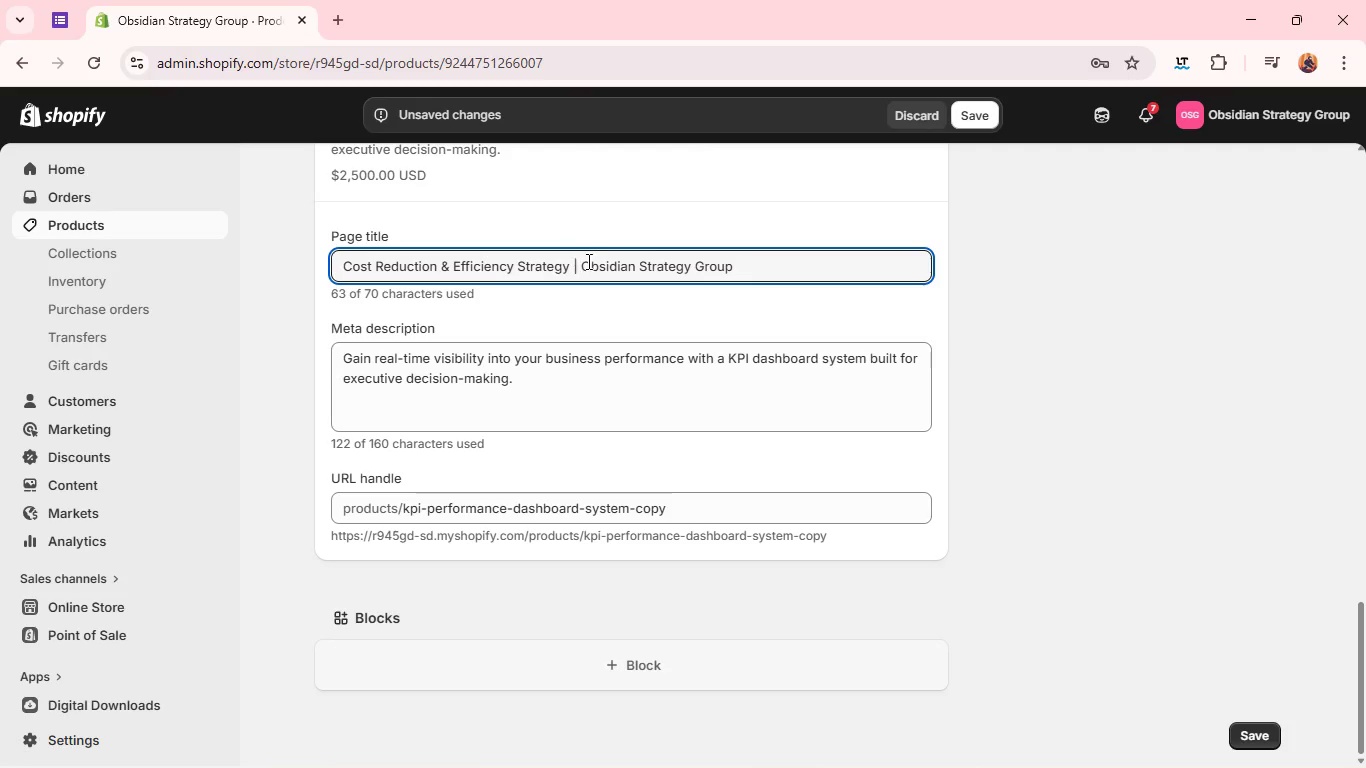 
key(Control+A)
 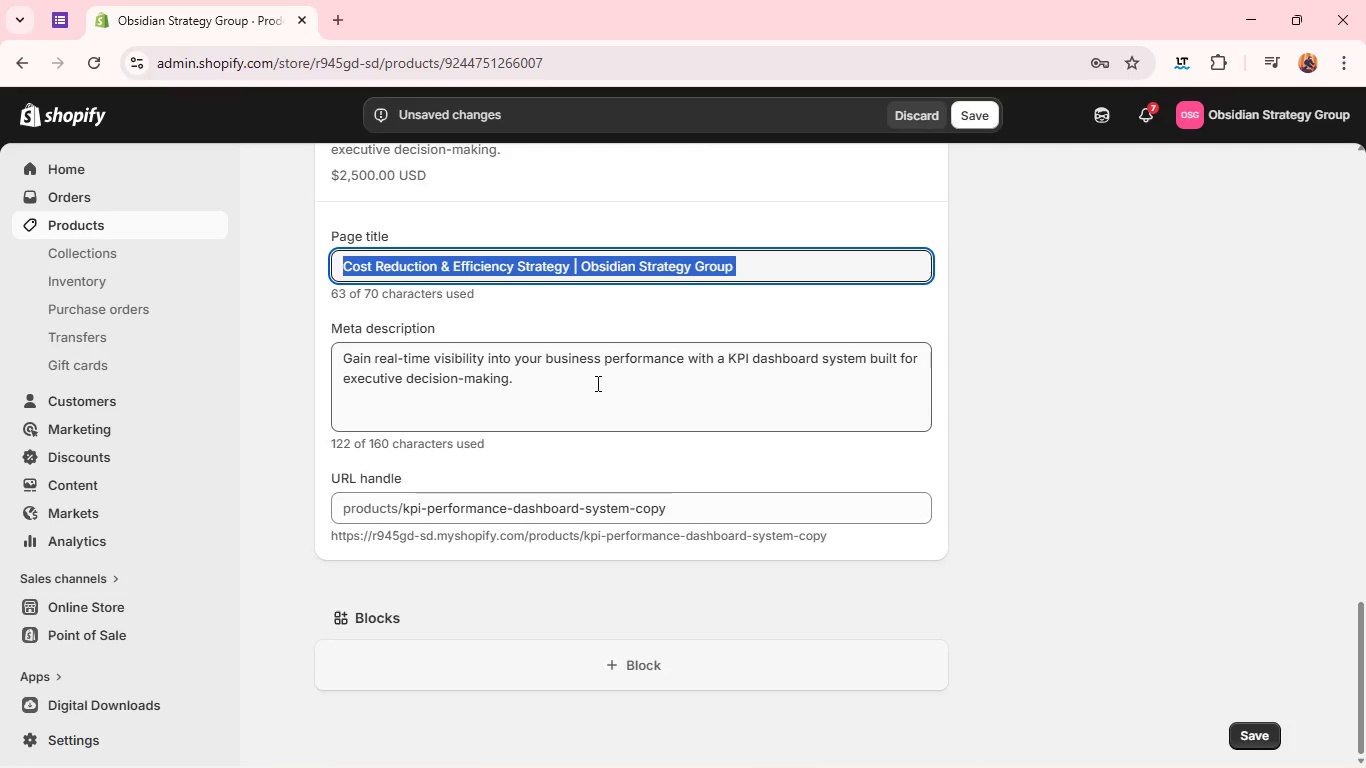 
key(Control+C)
 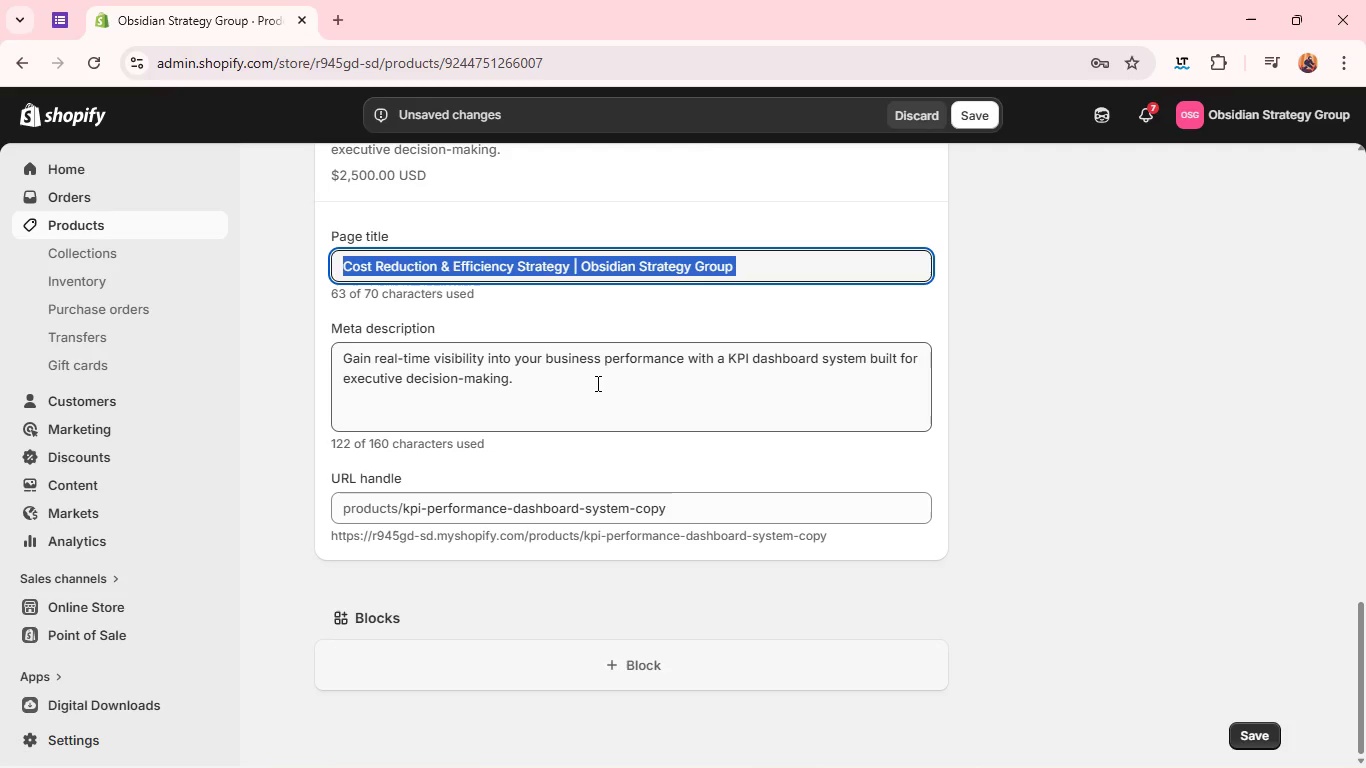 
left_click([596, 383])
 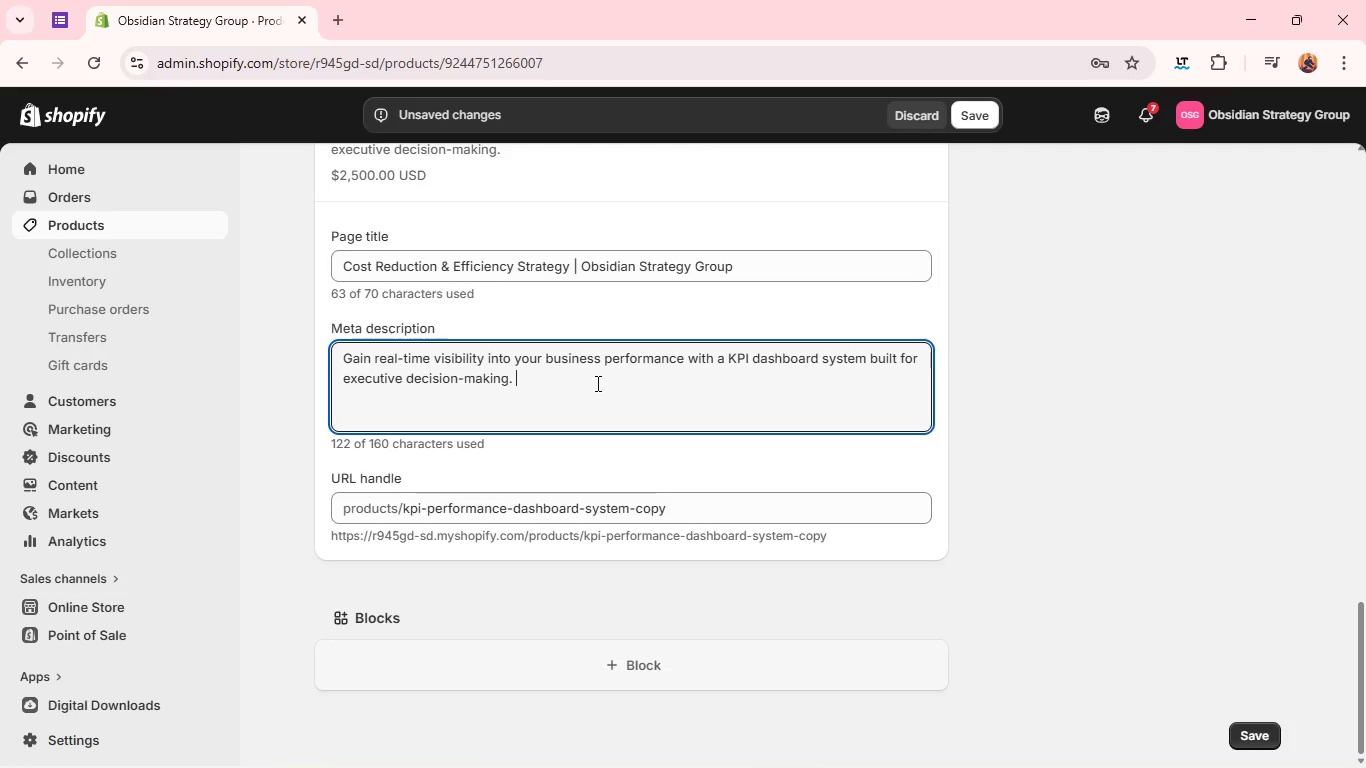 
key(Control+A)
 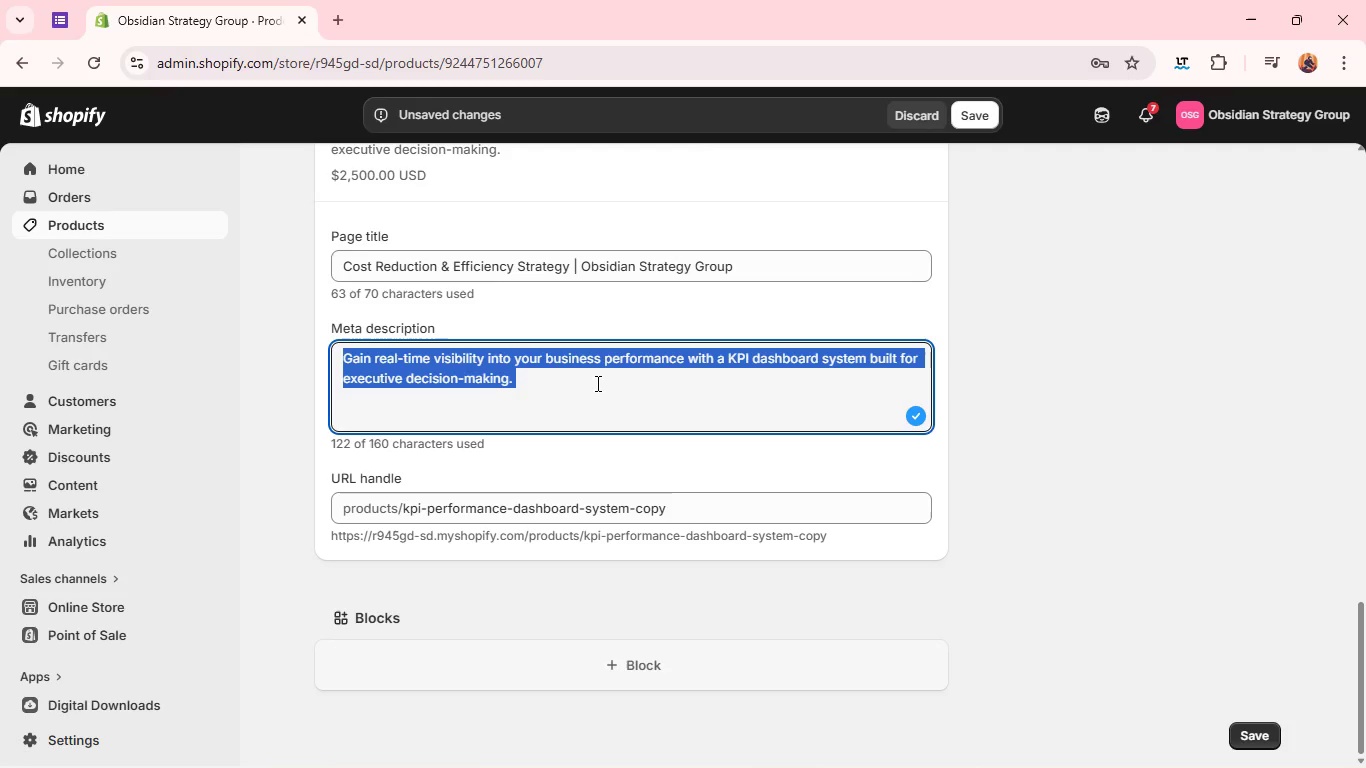 
key(Control+V)
 